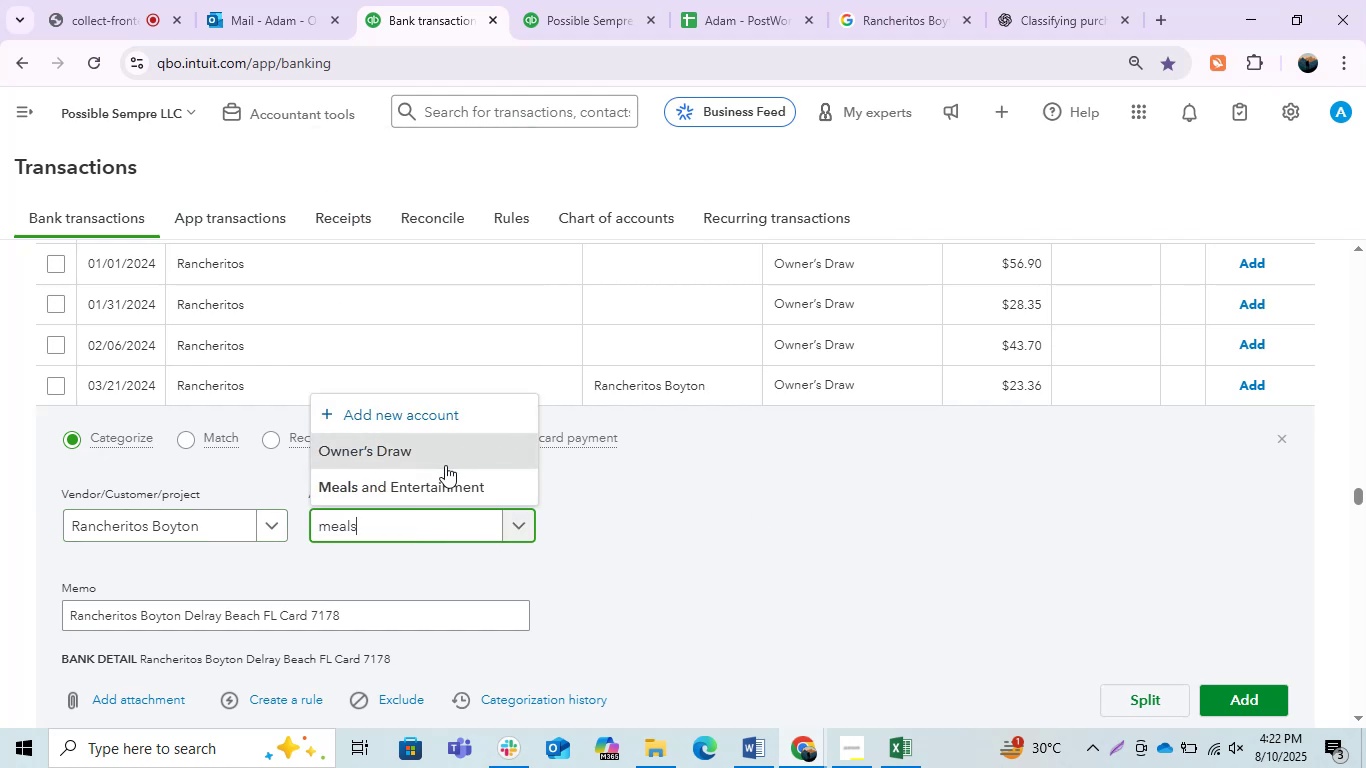 
left_click([413, 482])
 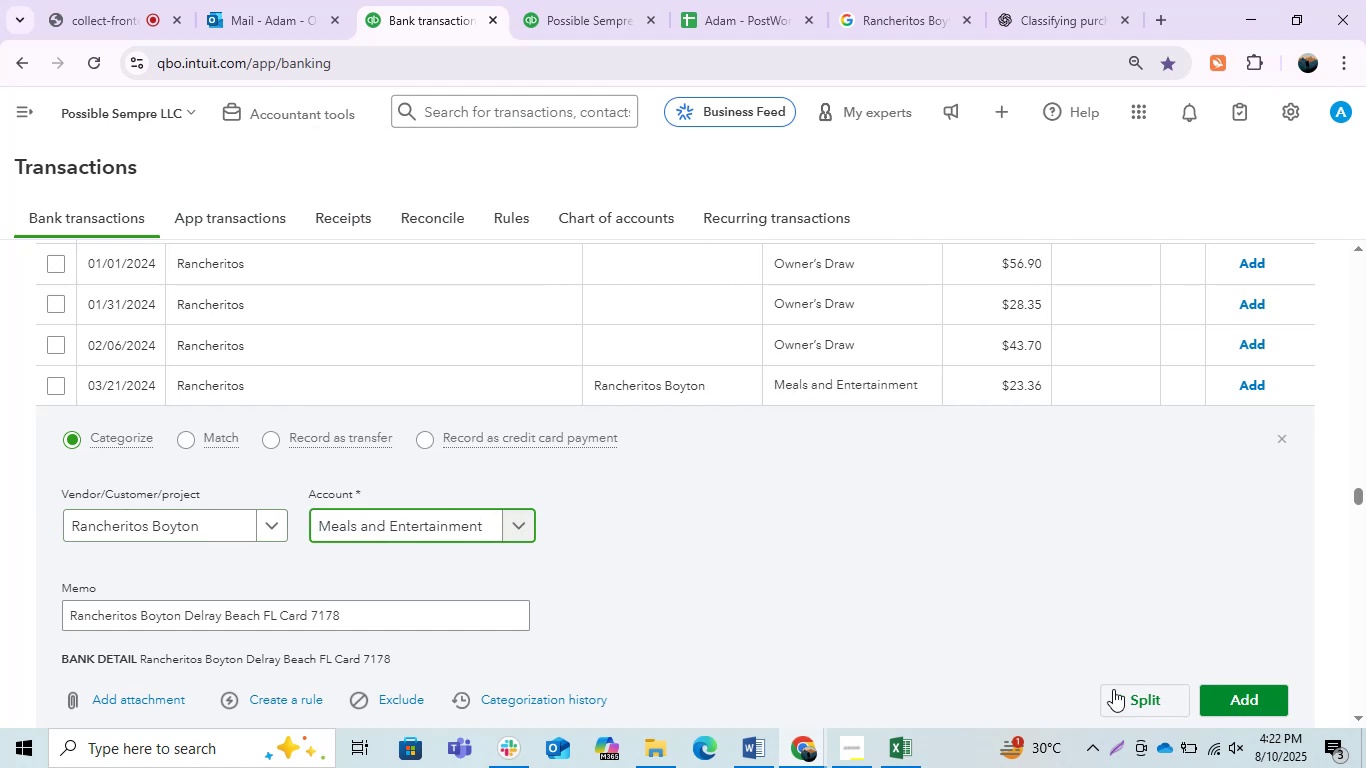 
left_click([1234, 703])
 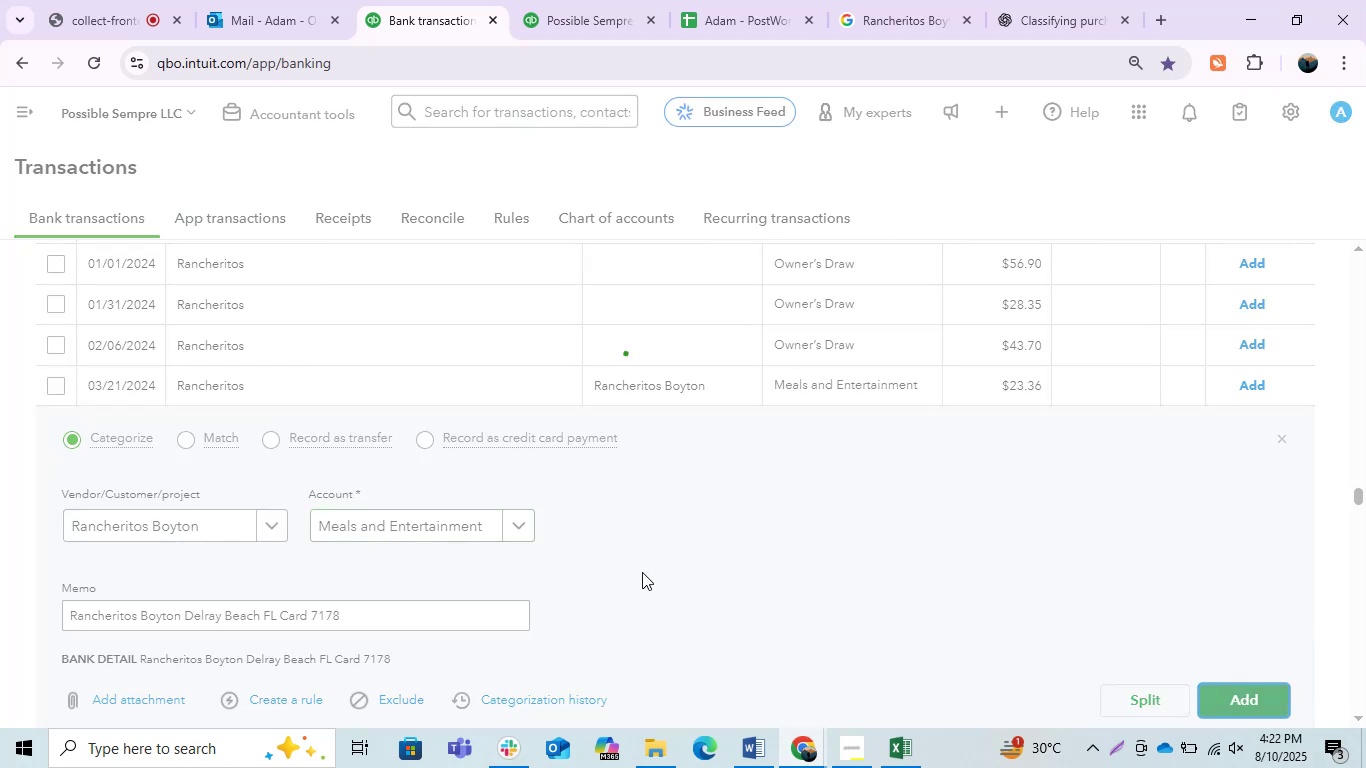 
wait(5.66)
 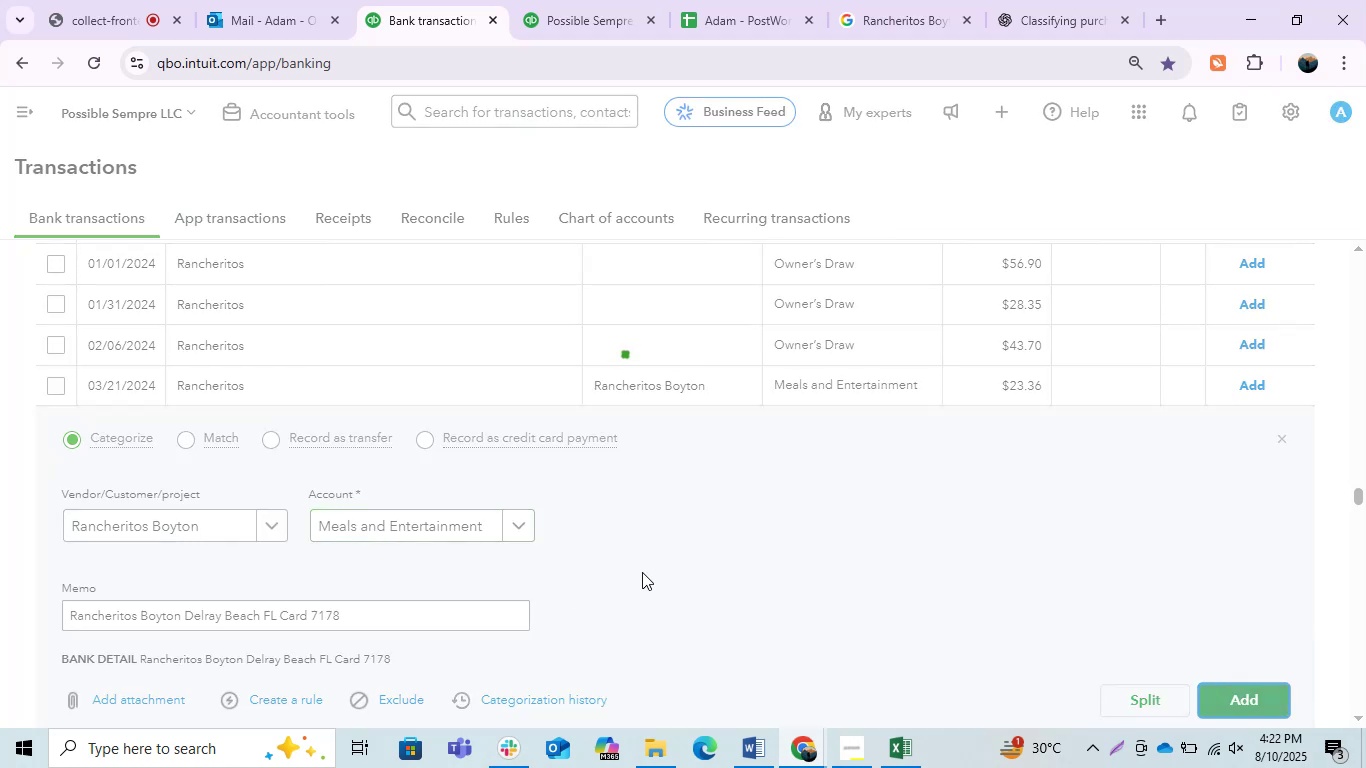 
scroll: coordinate [590, 542], scroll_direction: up, amount: 2.0
 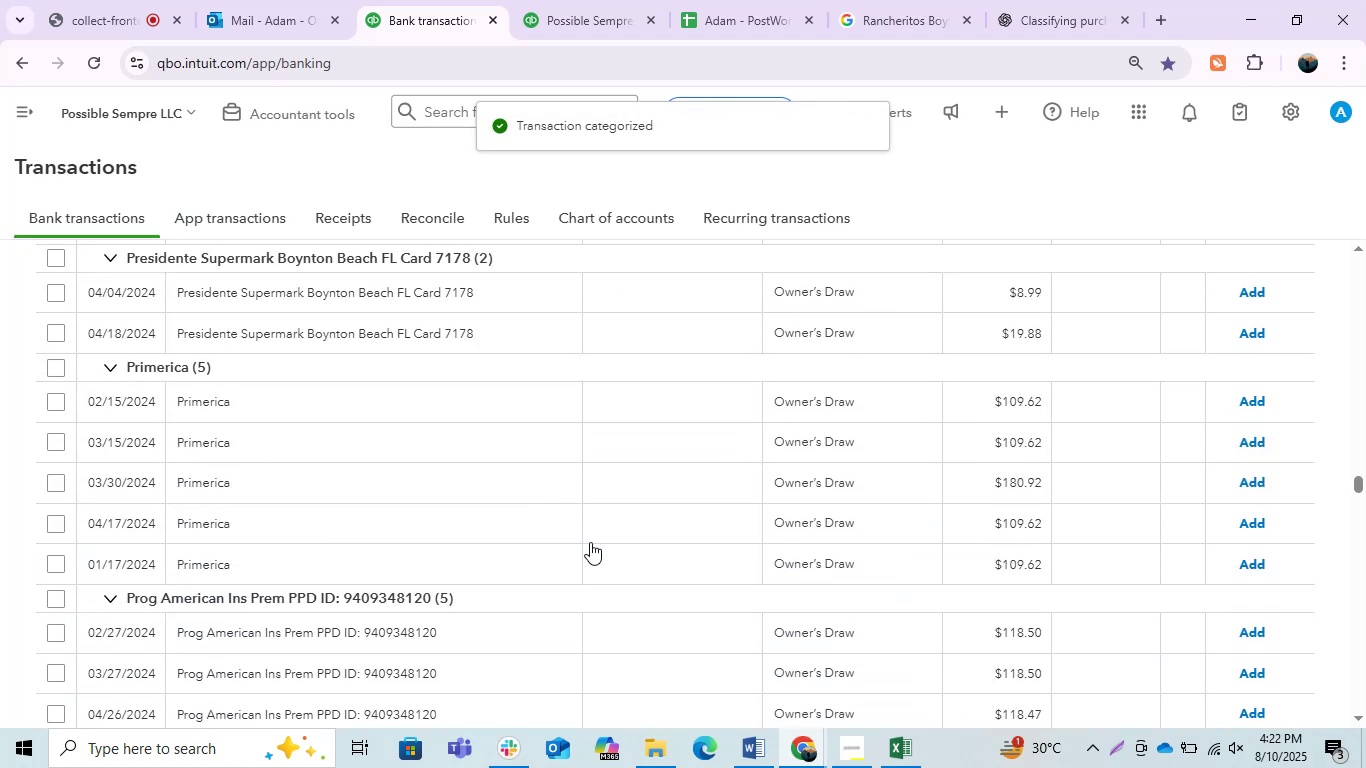 
scroll: coordinate [590, 542], scroll_direction: down, amount: 1.0
 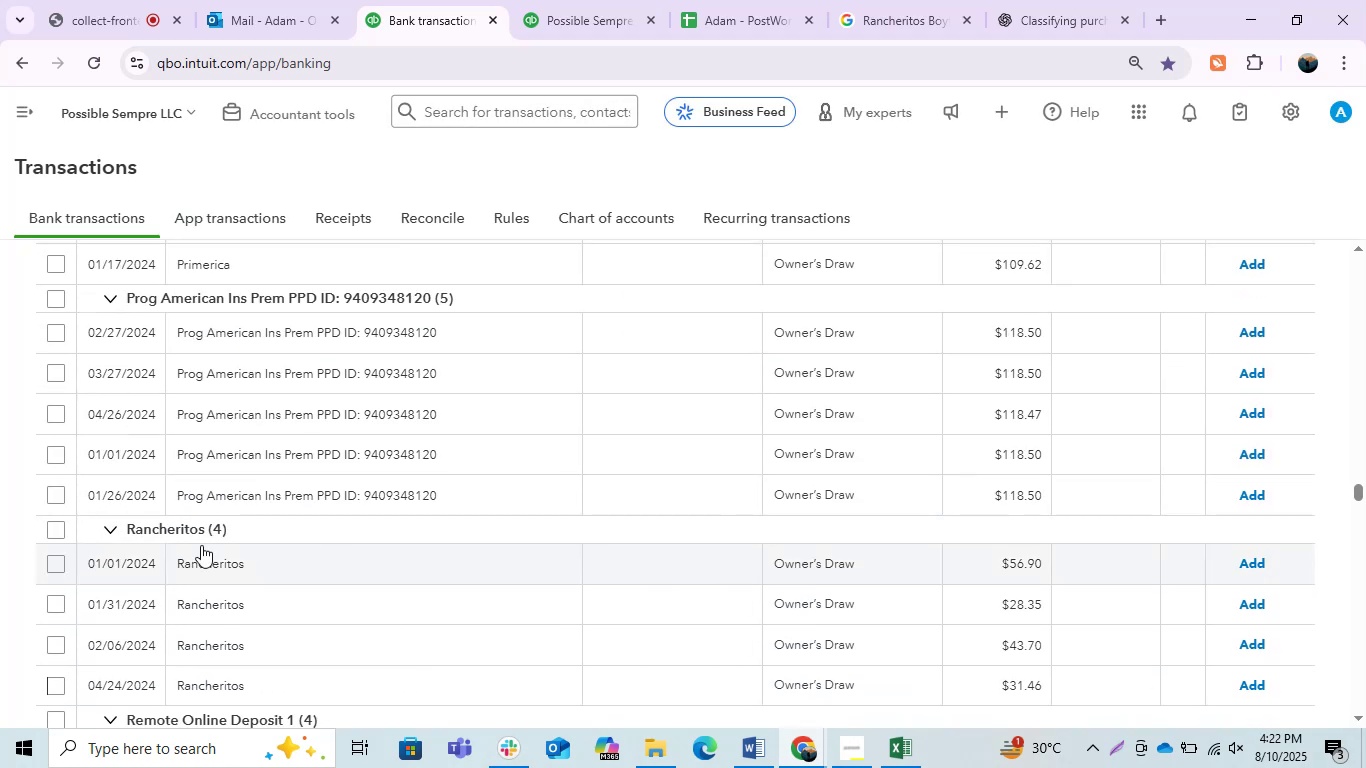 
left_click([56, 528])
 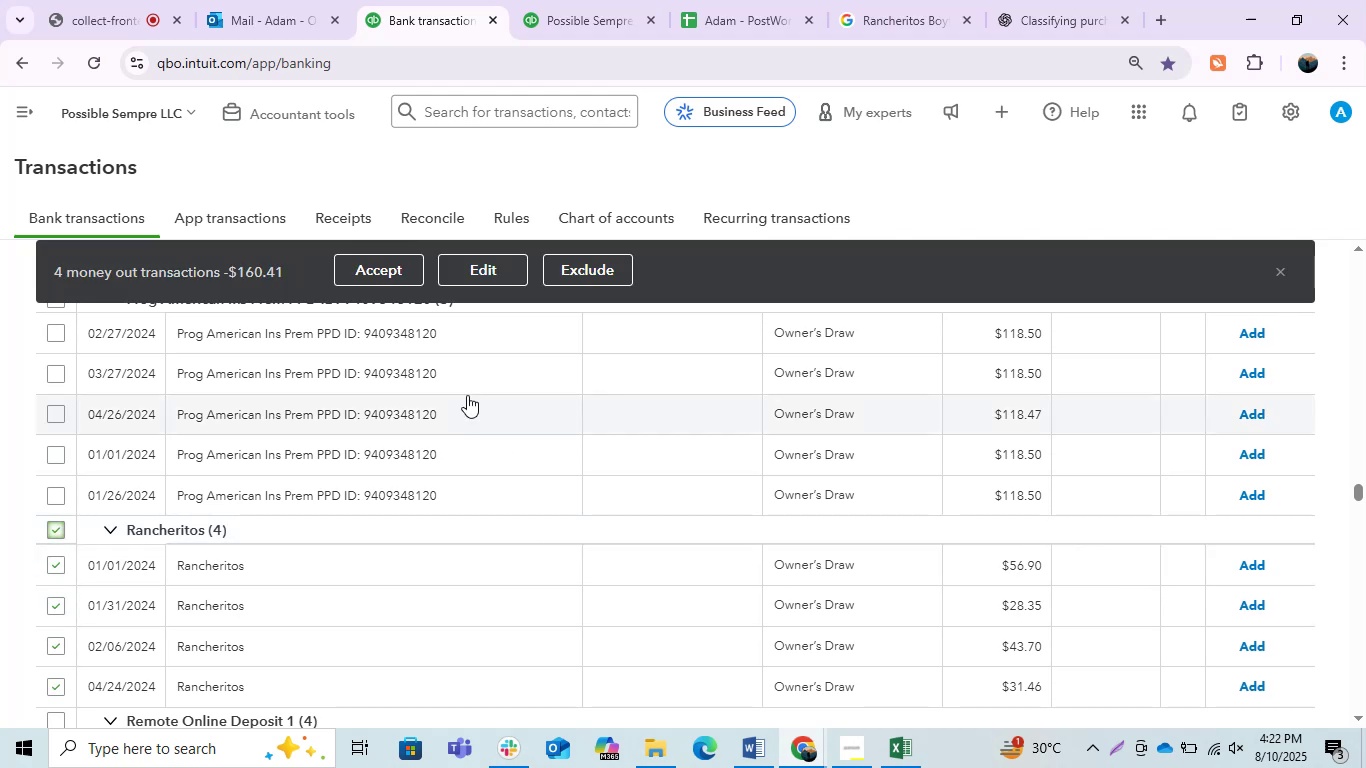 
left_click([476, 265])
 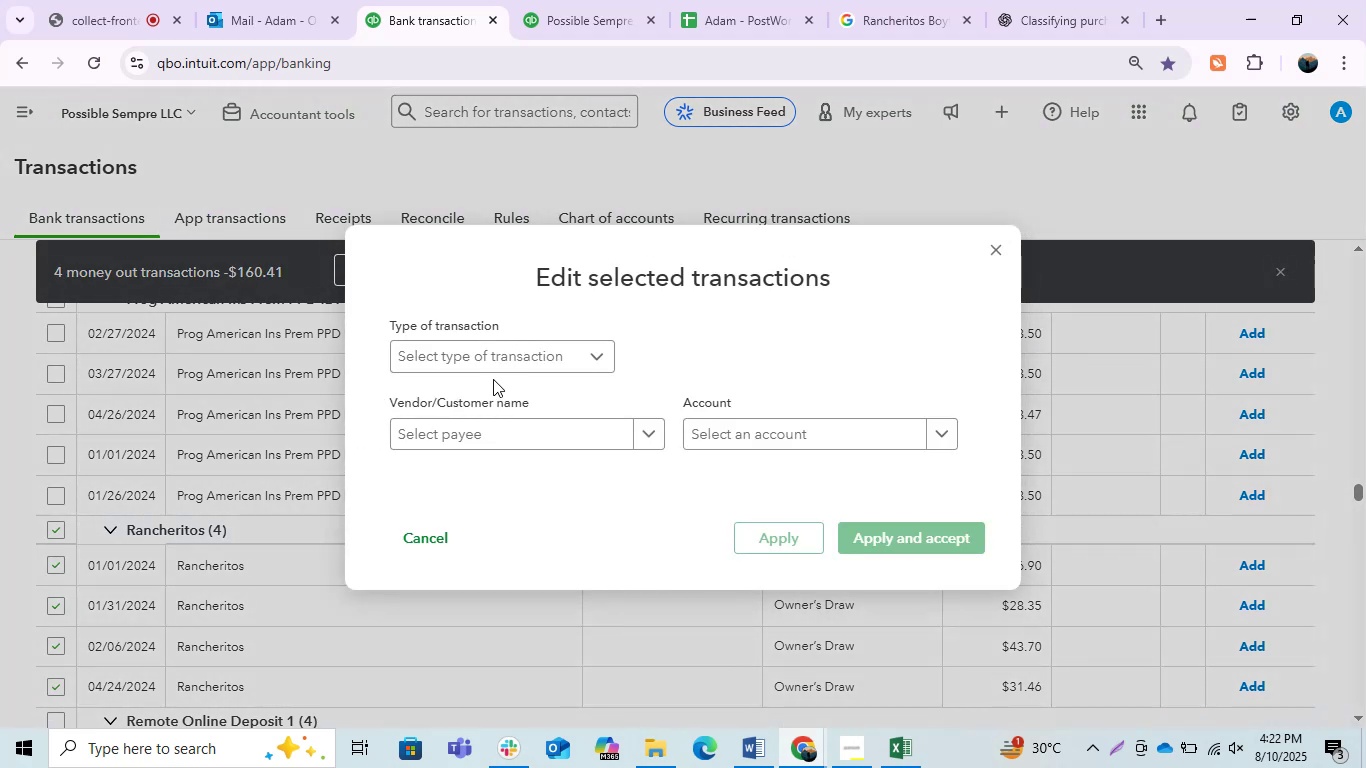 
left_click([485, 436])
 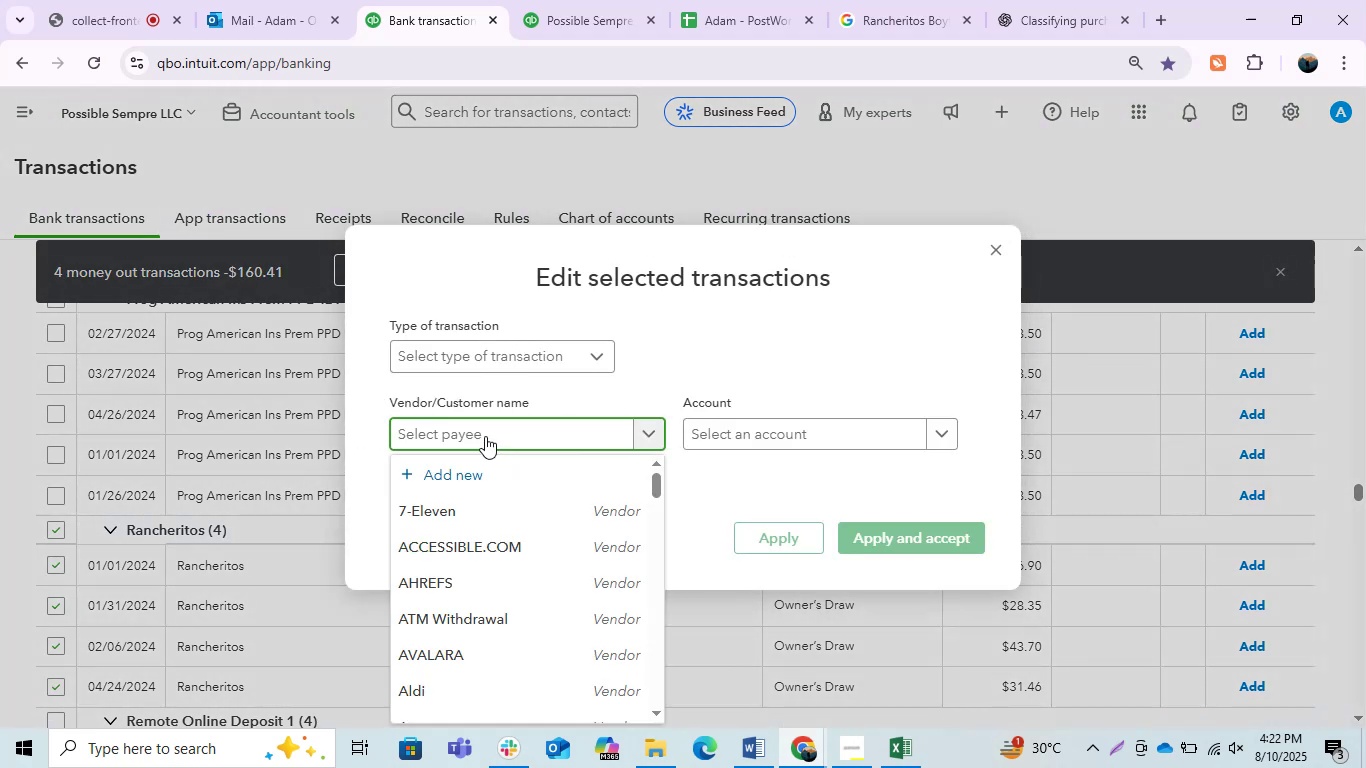 
type(ran)
 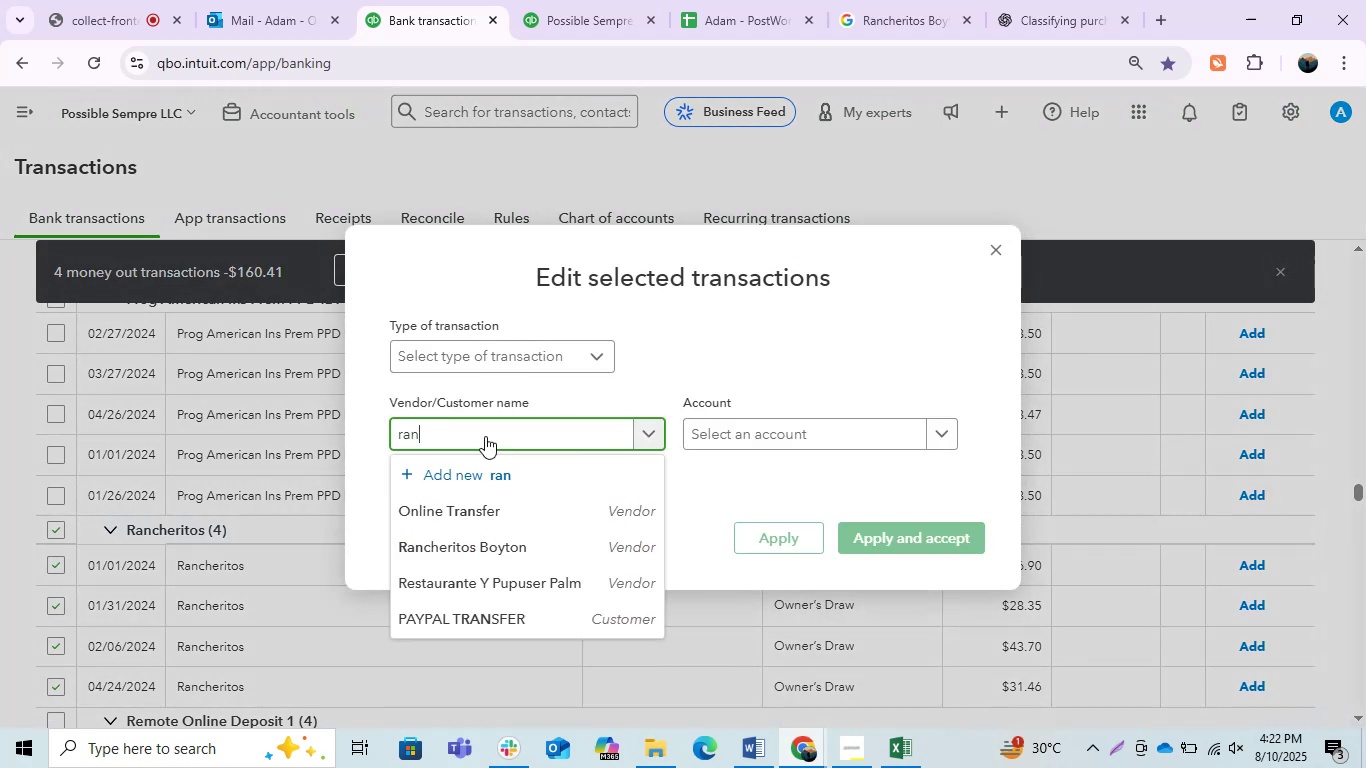 
left_click([487, 539])
 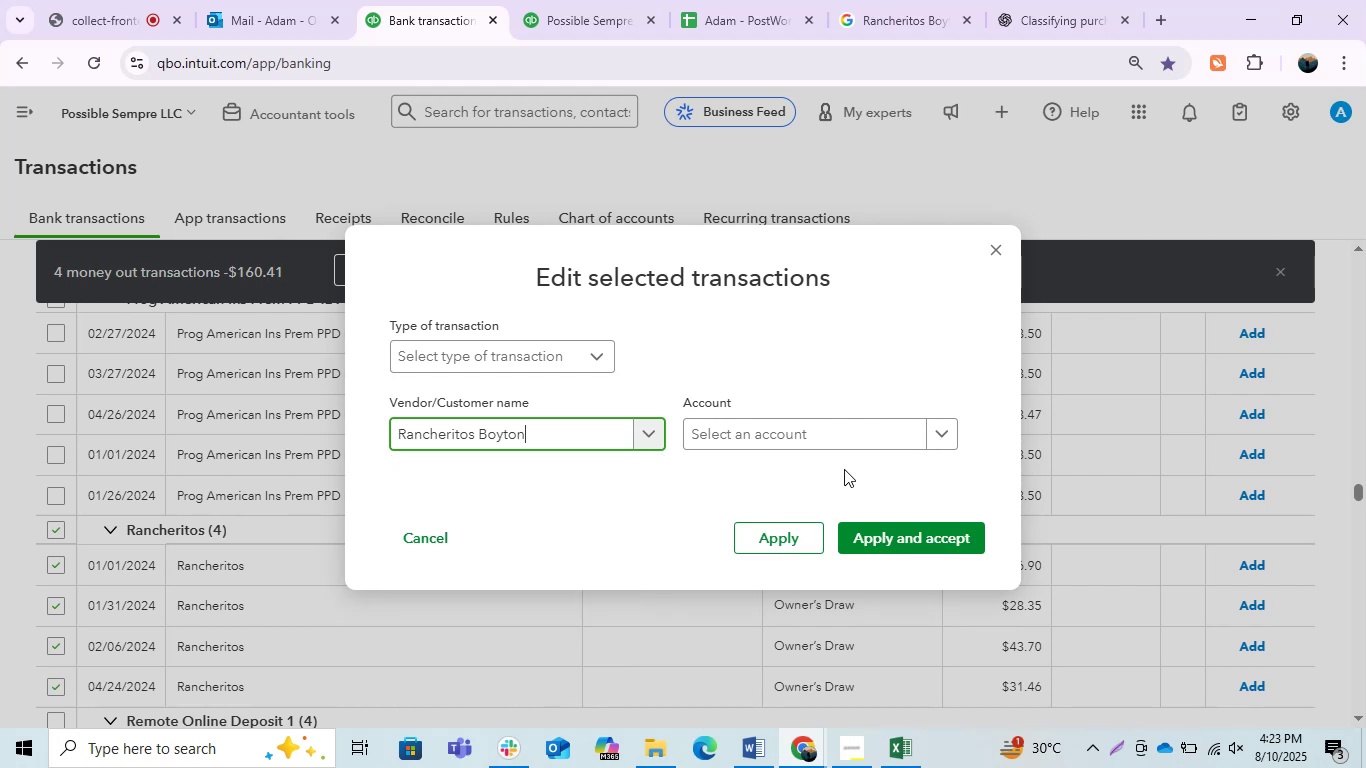 
left_click([810, 423])
 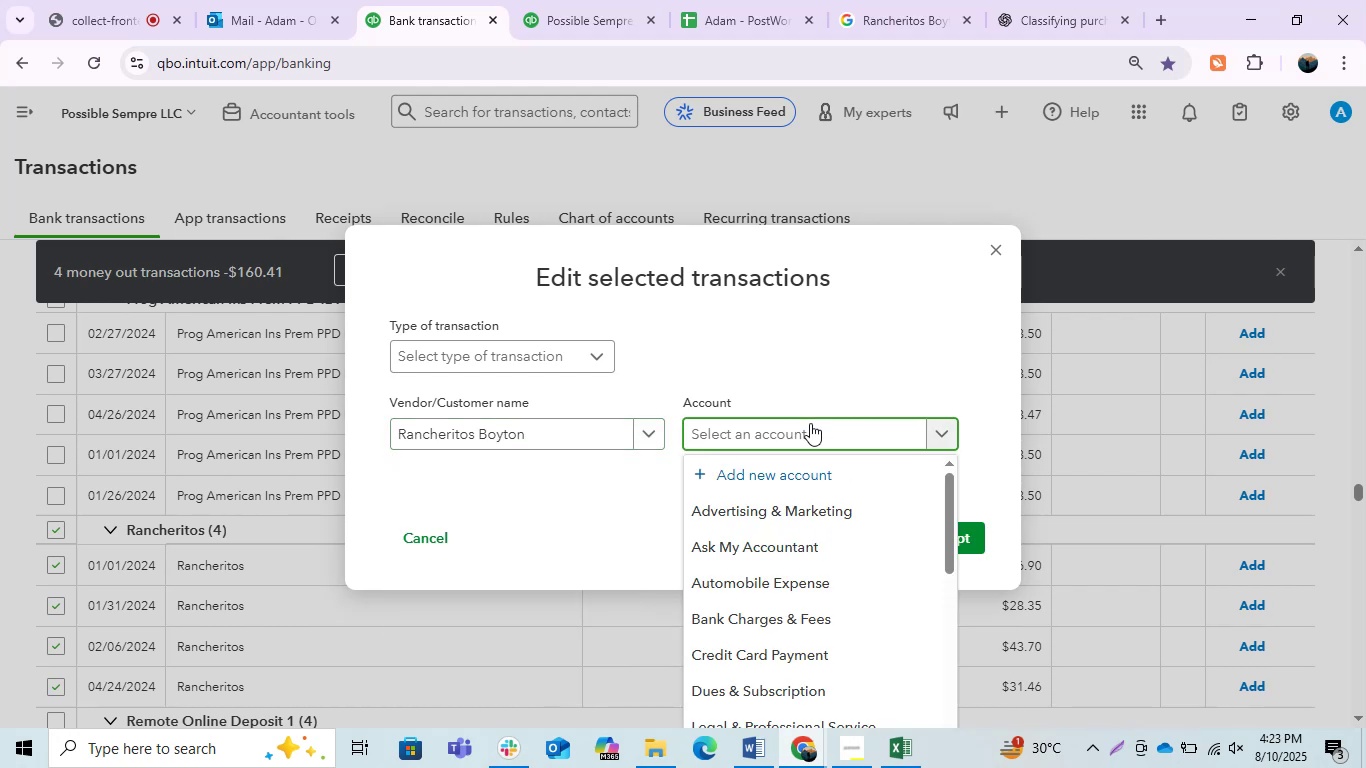 
type(meals)
 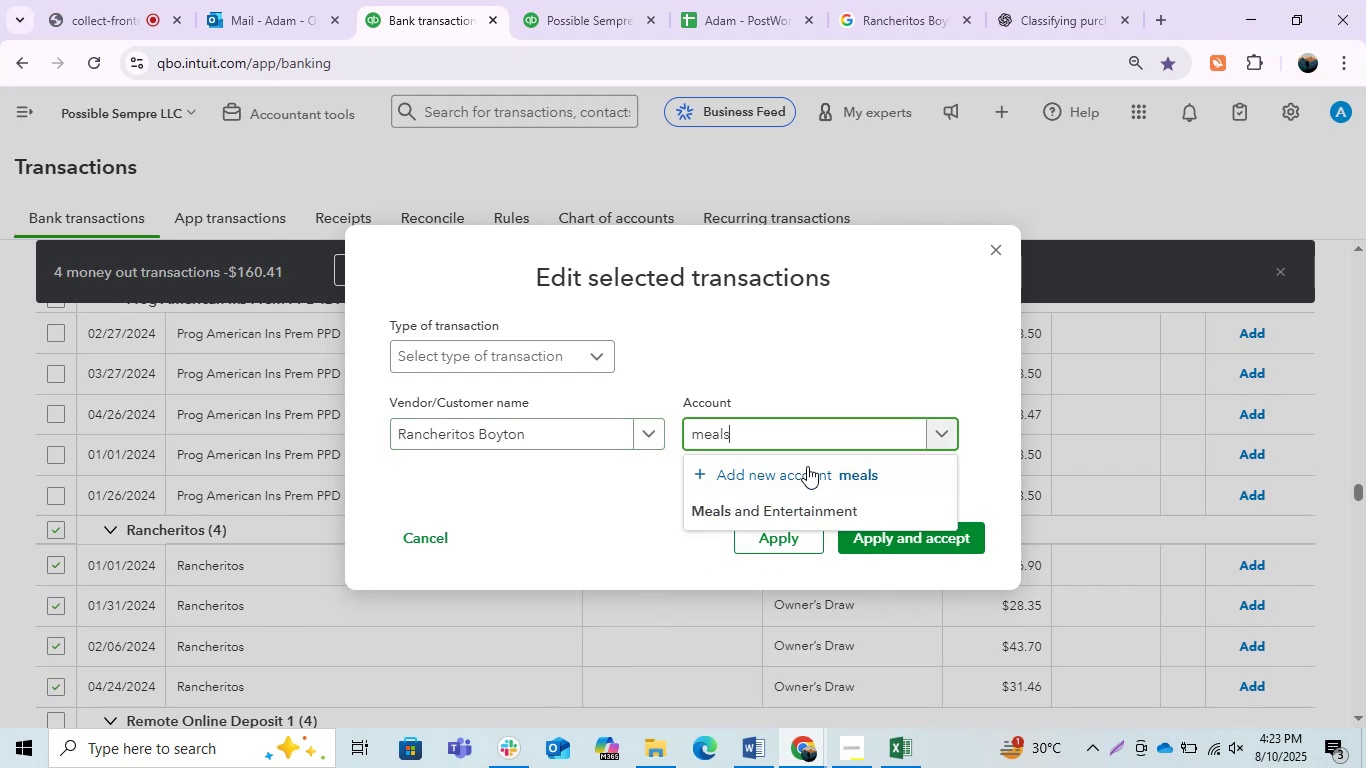 
left_click([749, 515])
 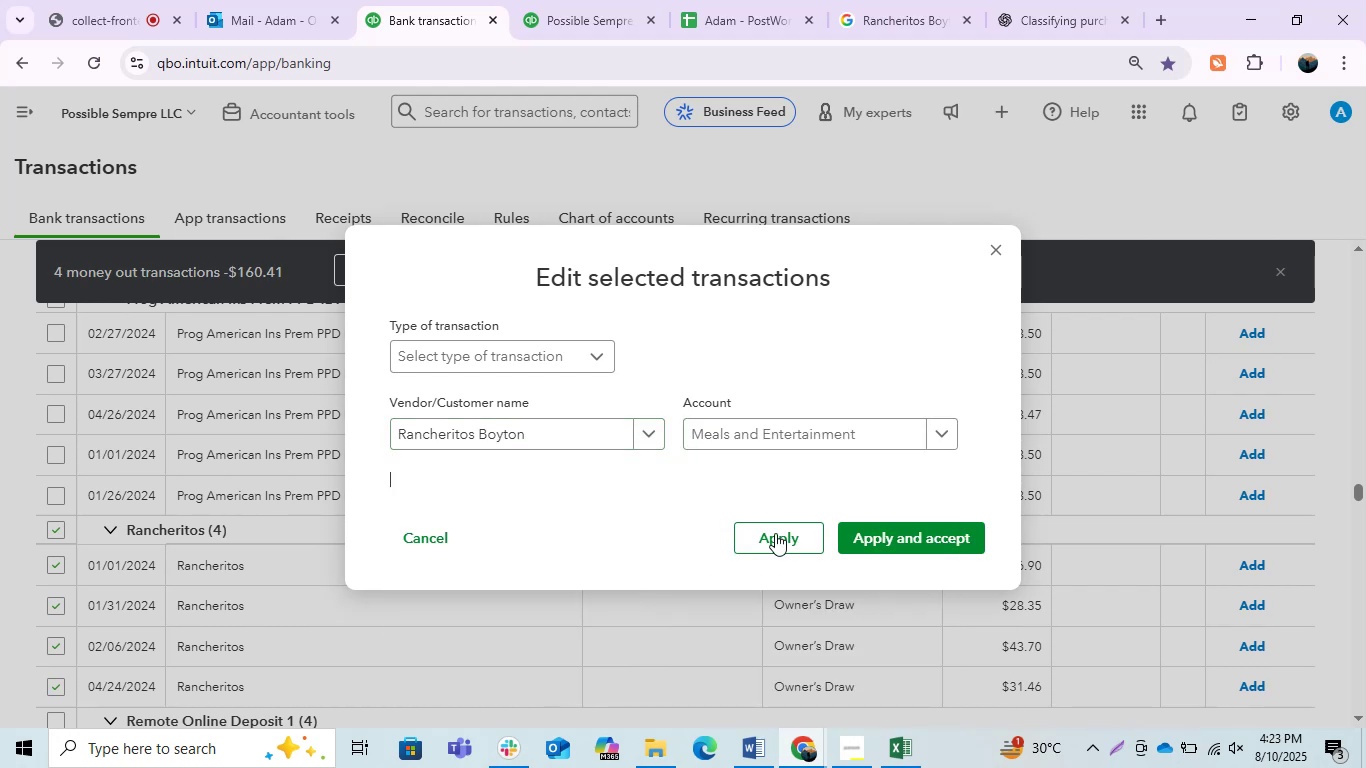 
left_click([775, 533])
 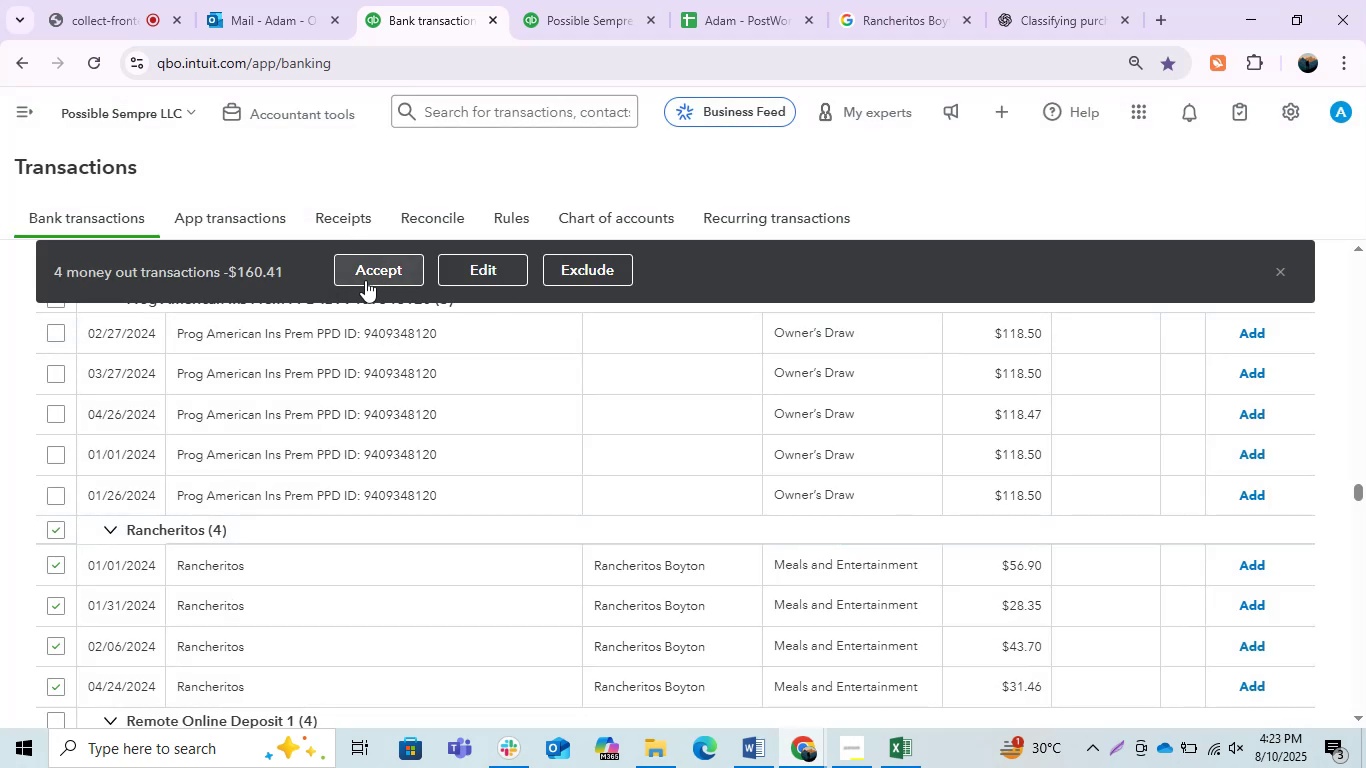 
left_click([381, 273])
 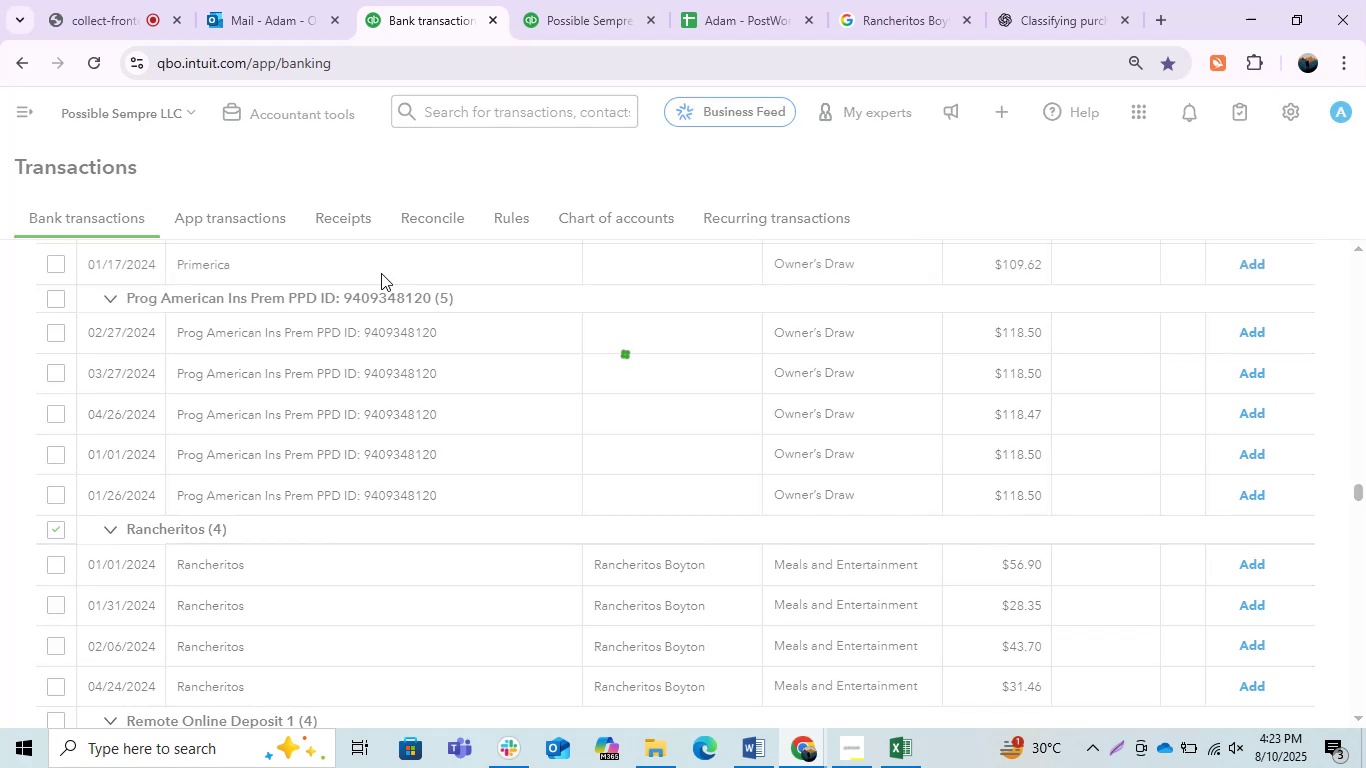 
wait(8.9)
 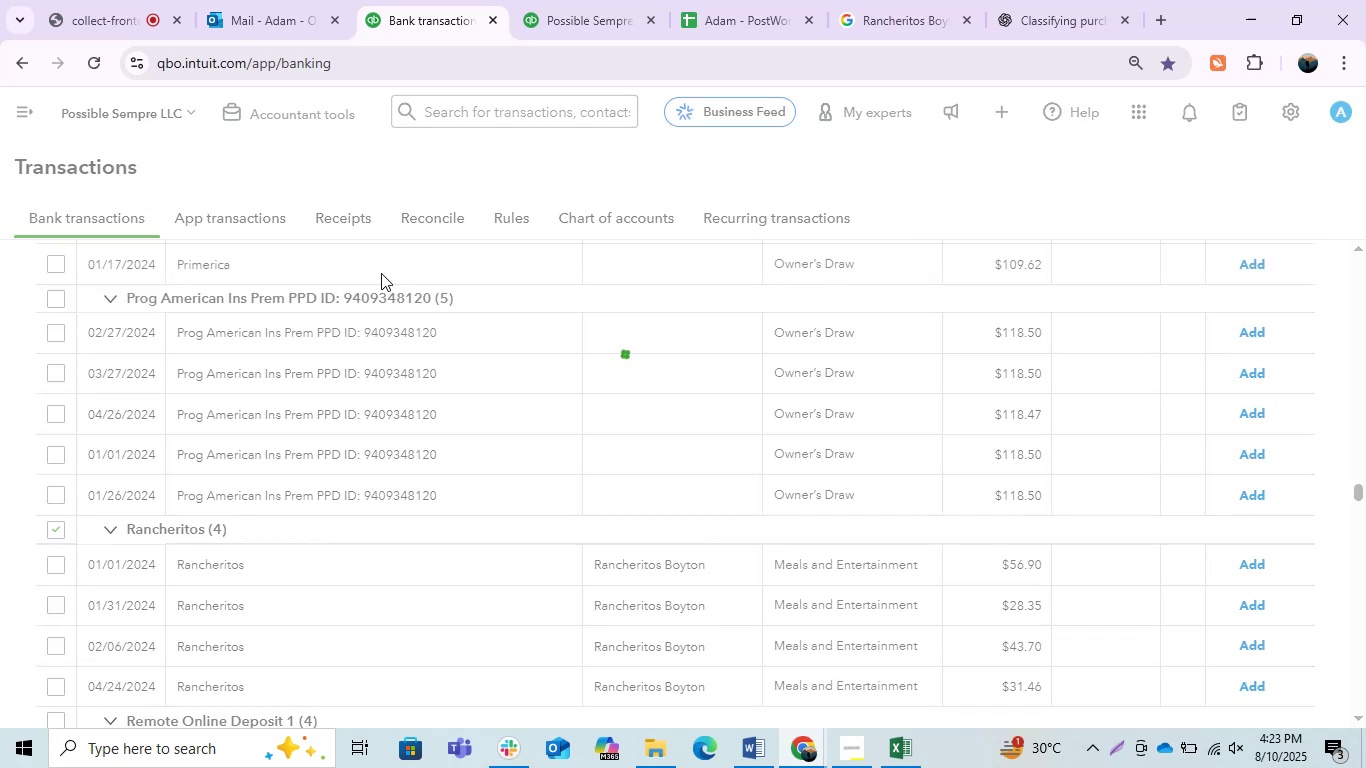 
left_click([386, 324])
 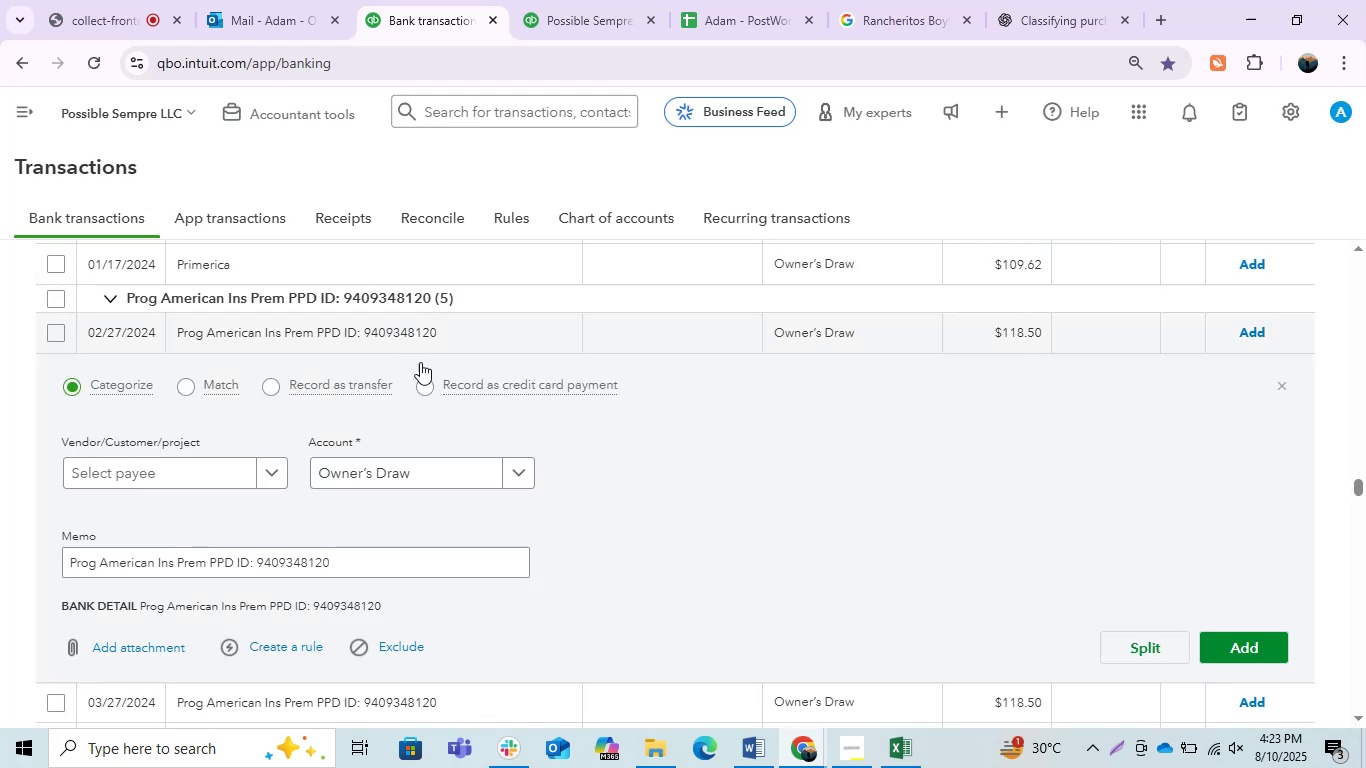 
left_click_drag(start_coordinate=[354, 557], to_coordinate=[70, 540])
 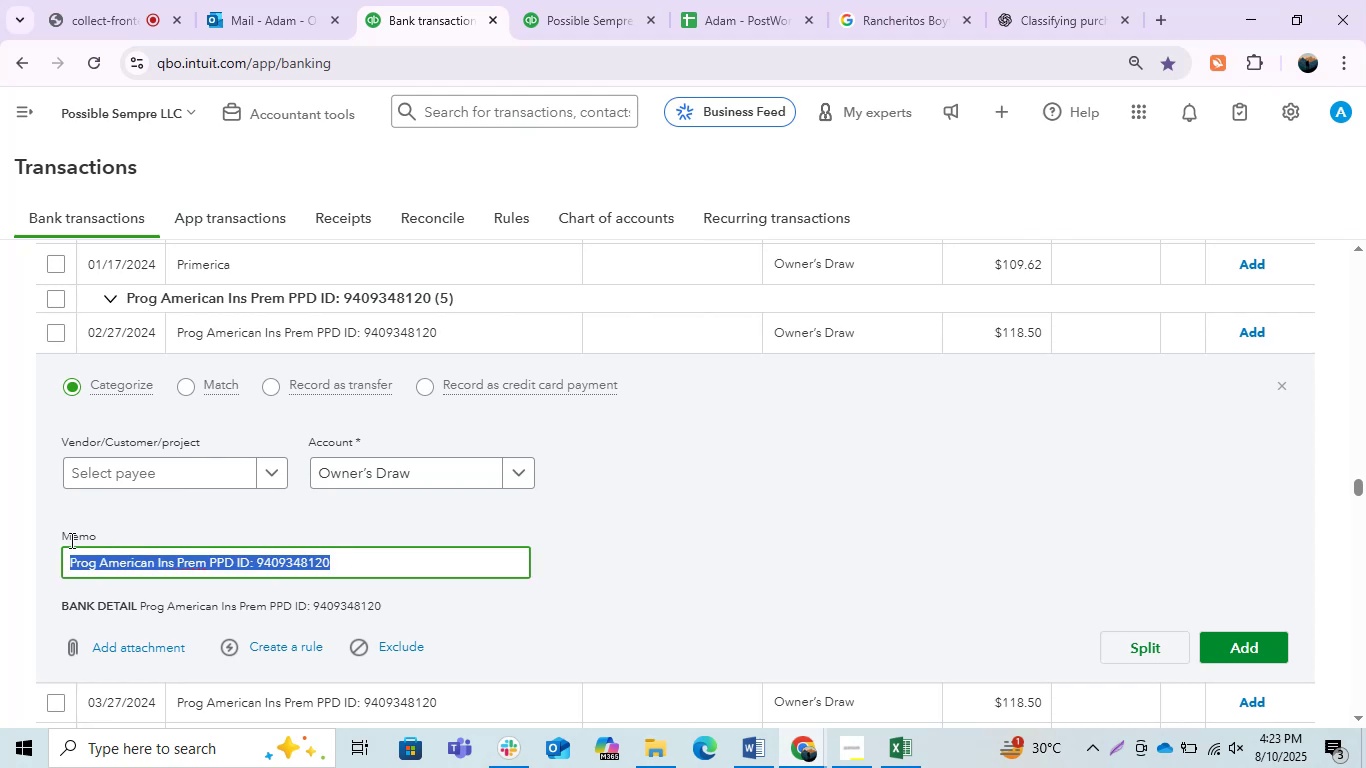 
key(Control+C)
 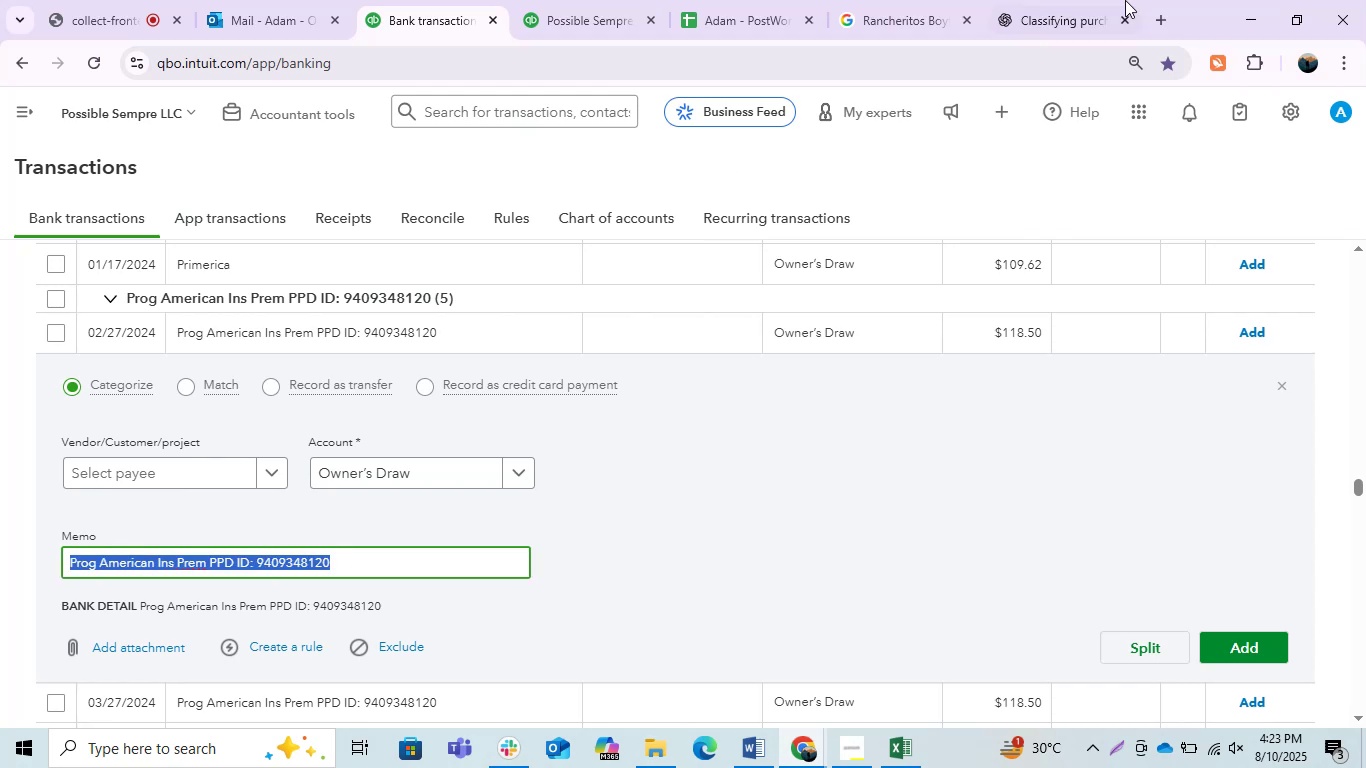 
key(Control+C)
 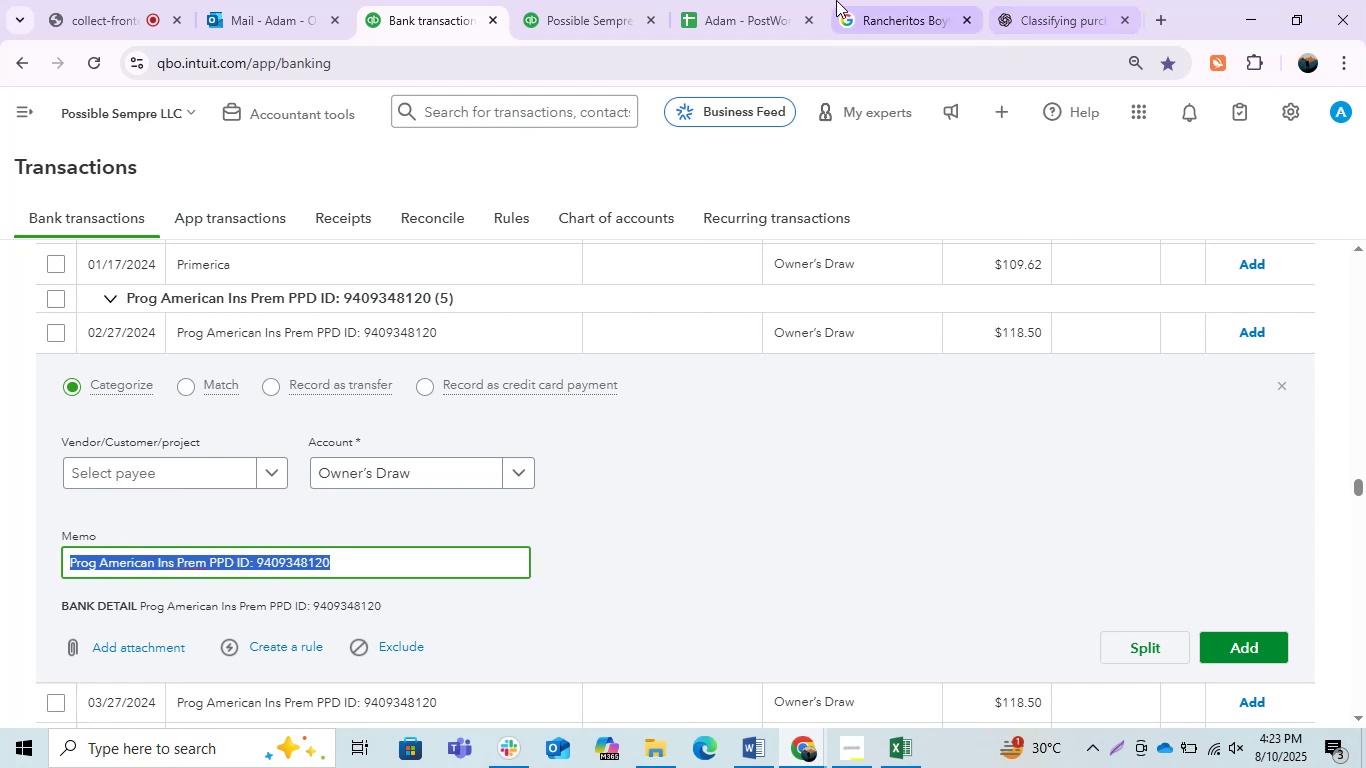 
left_click([834, 0])
 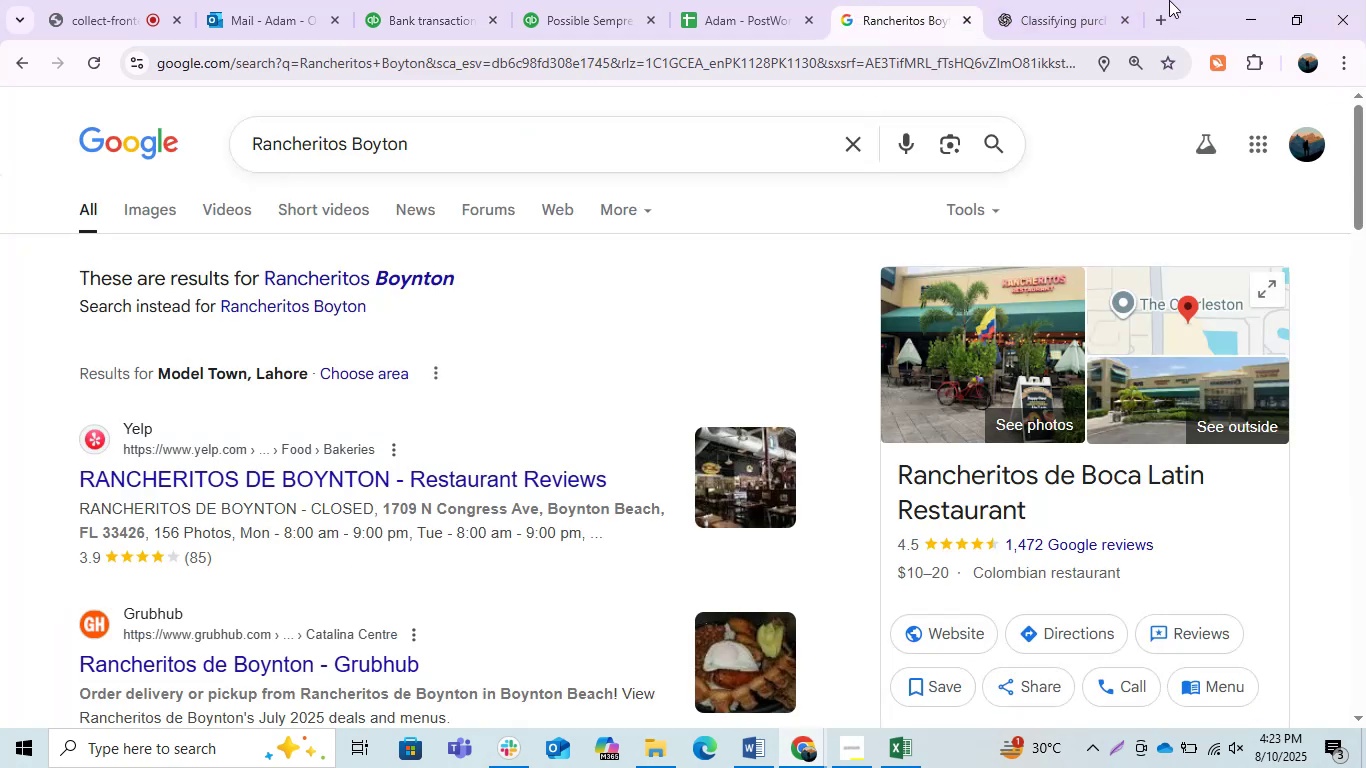 
left_click([1093, 0])
 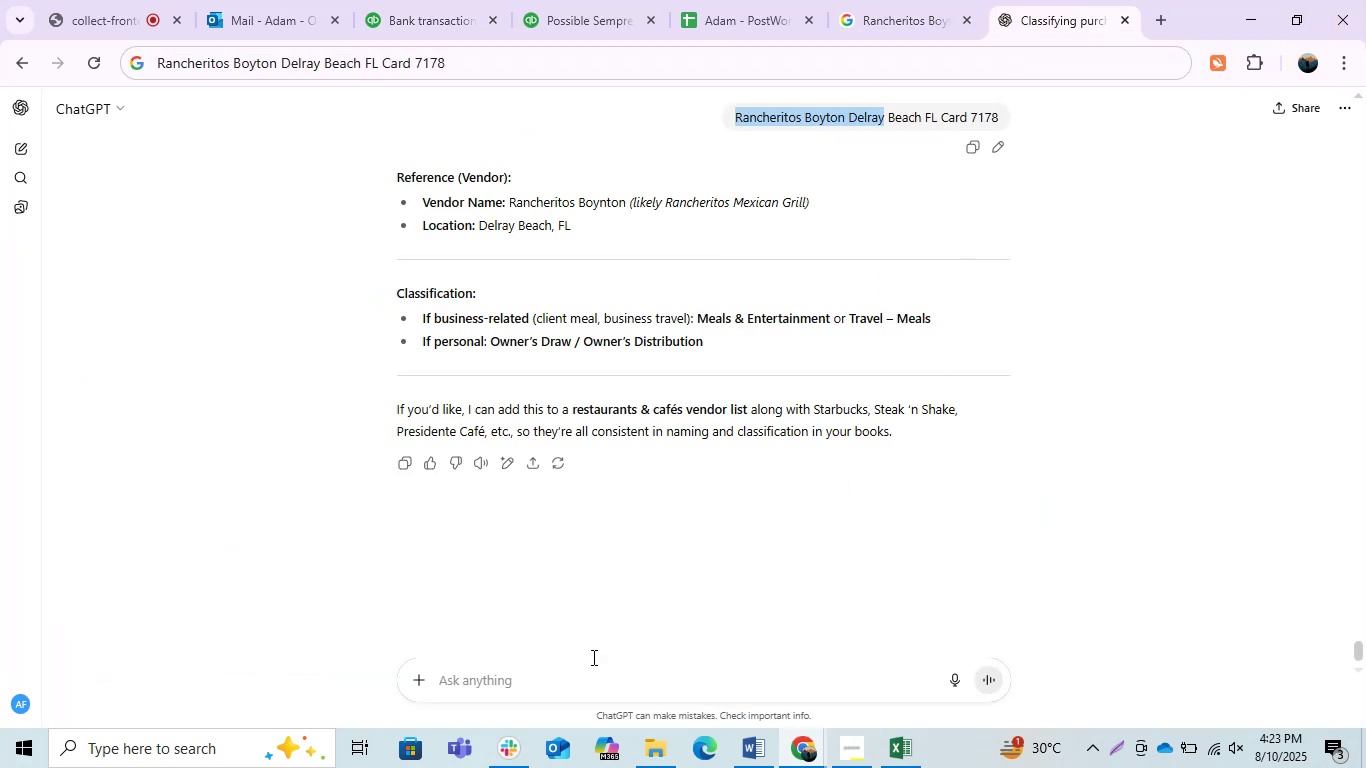 
key(Control+B)
 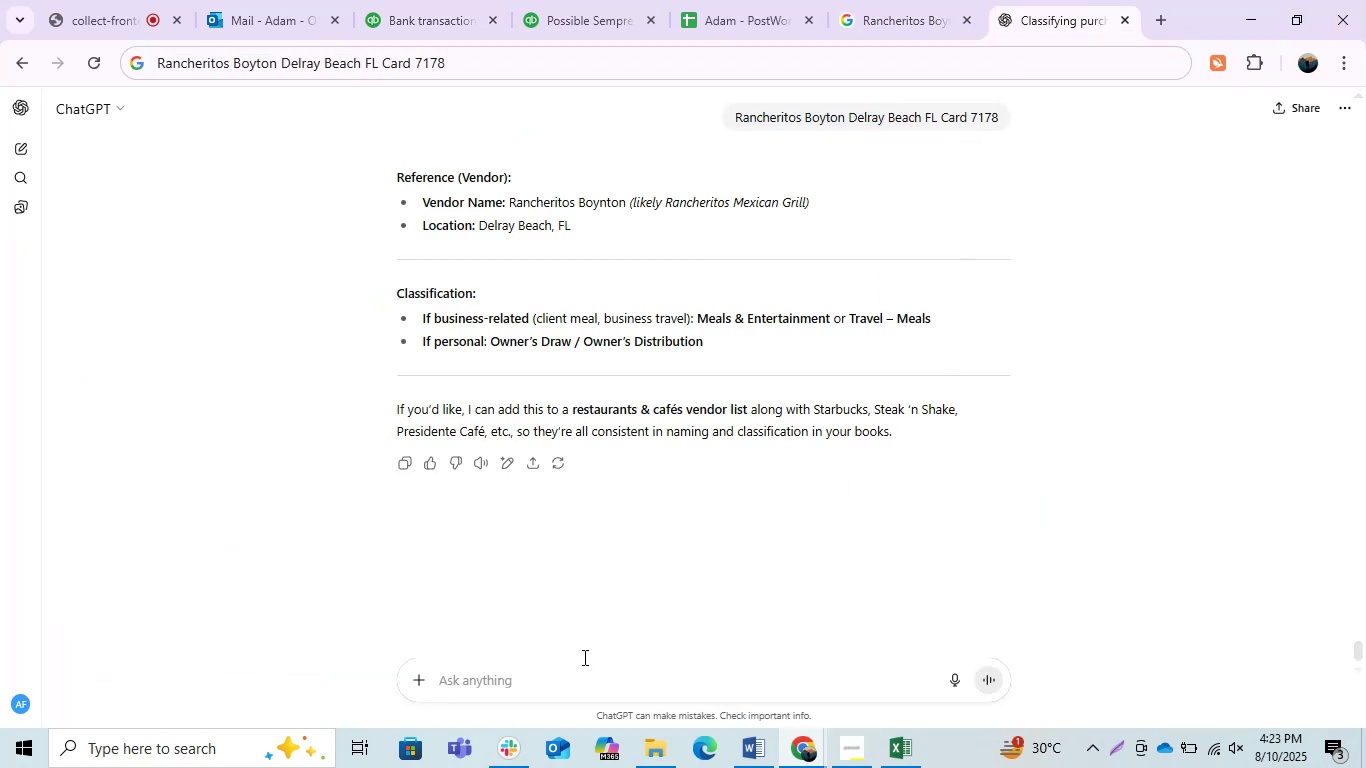 
key(Control+V)
 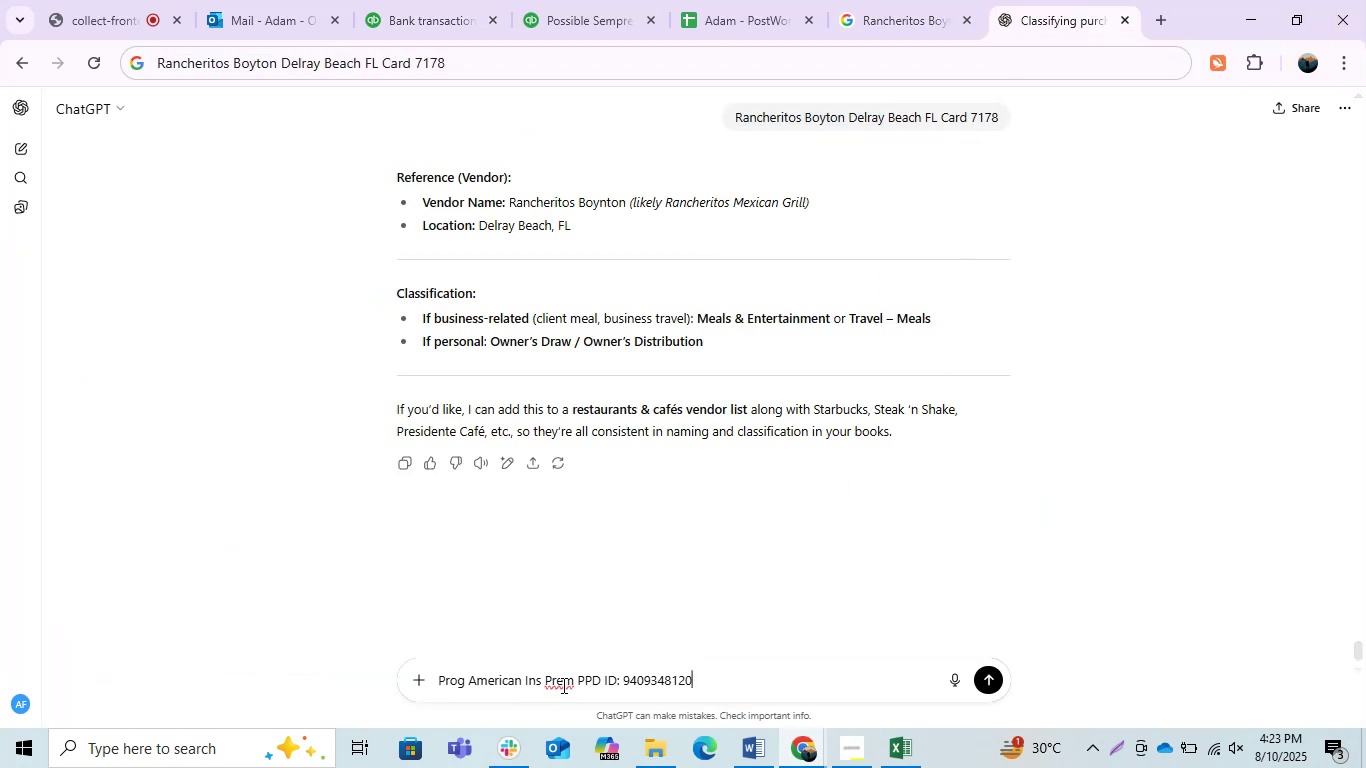 
left_click_drag(start_coordinate=[573, 688], to_coordinate=[429, 677])
 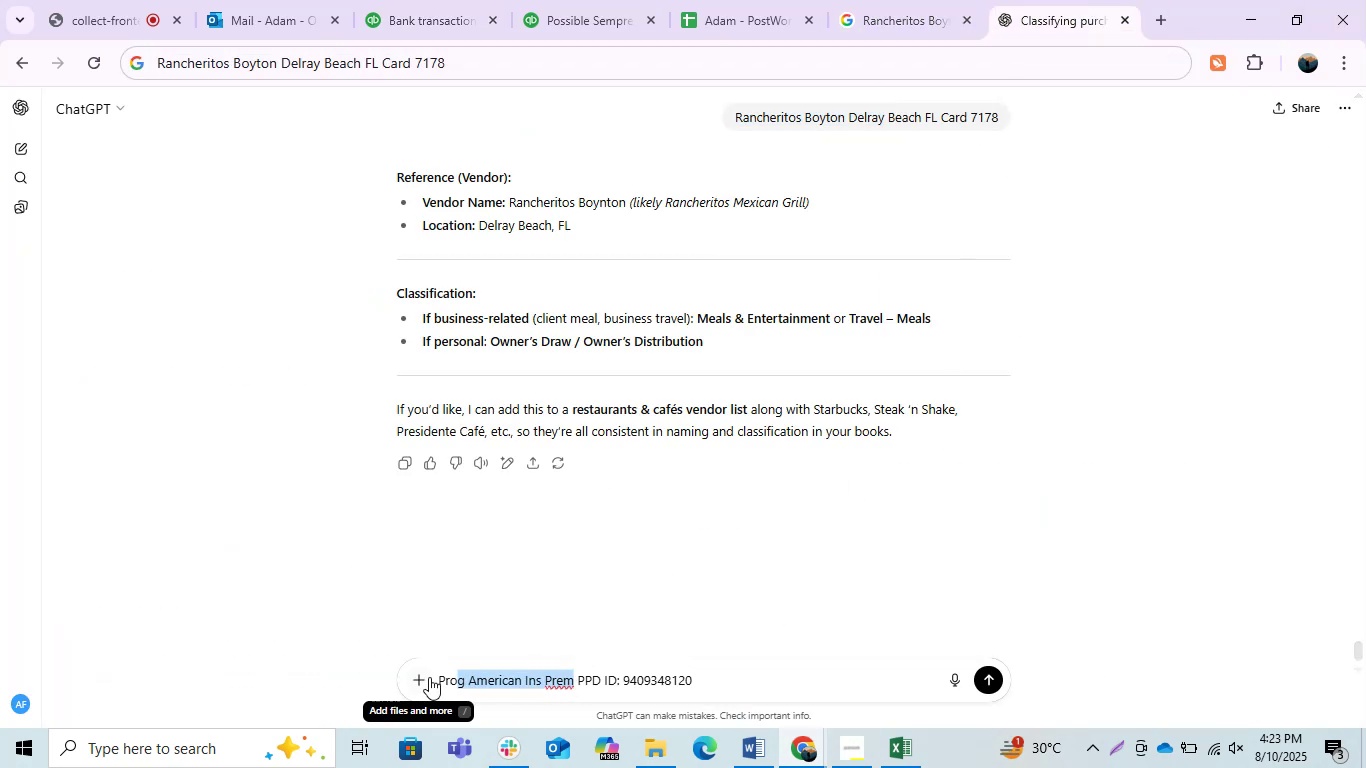 
hold_key(key=ControlLeft, duration=0.4)
 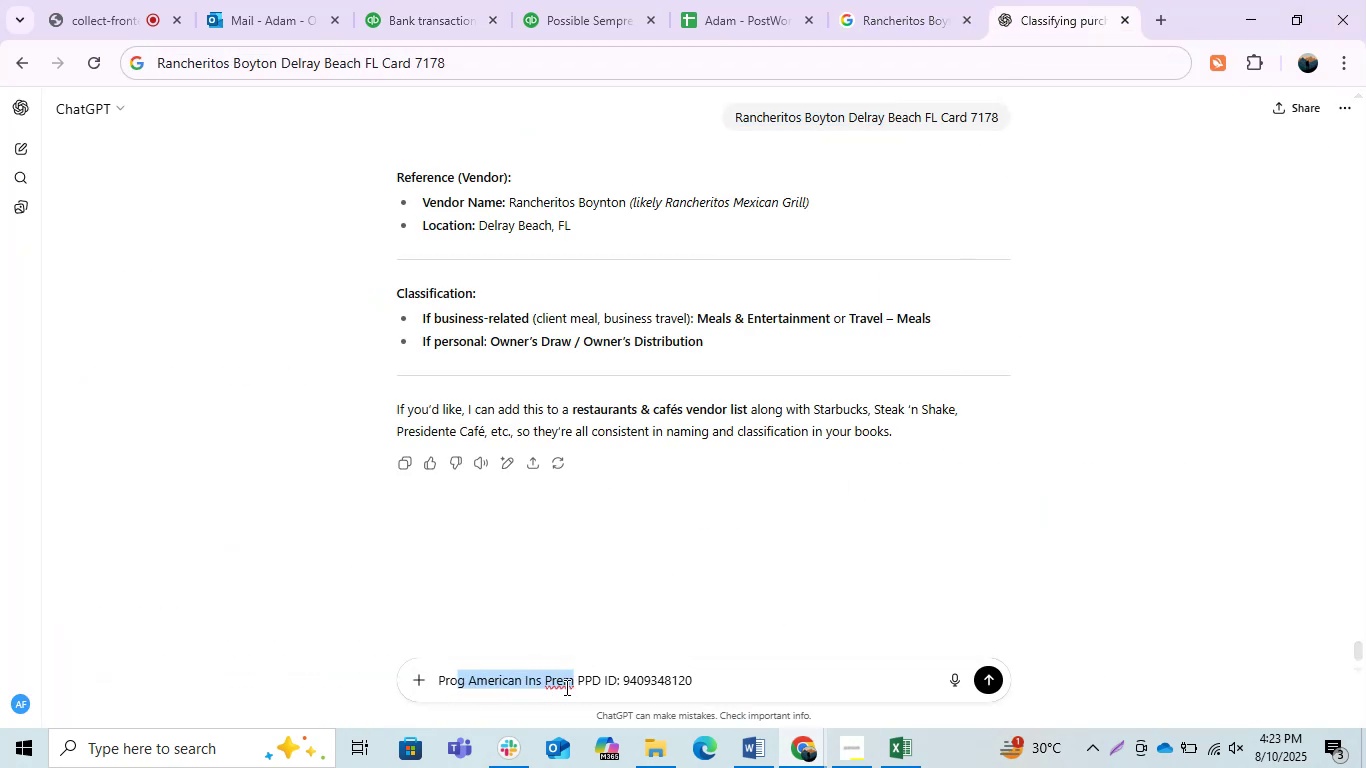 
left_click([566, 687])
 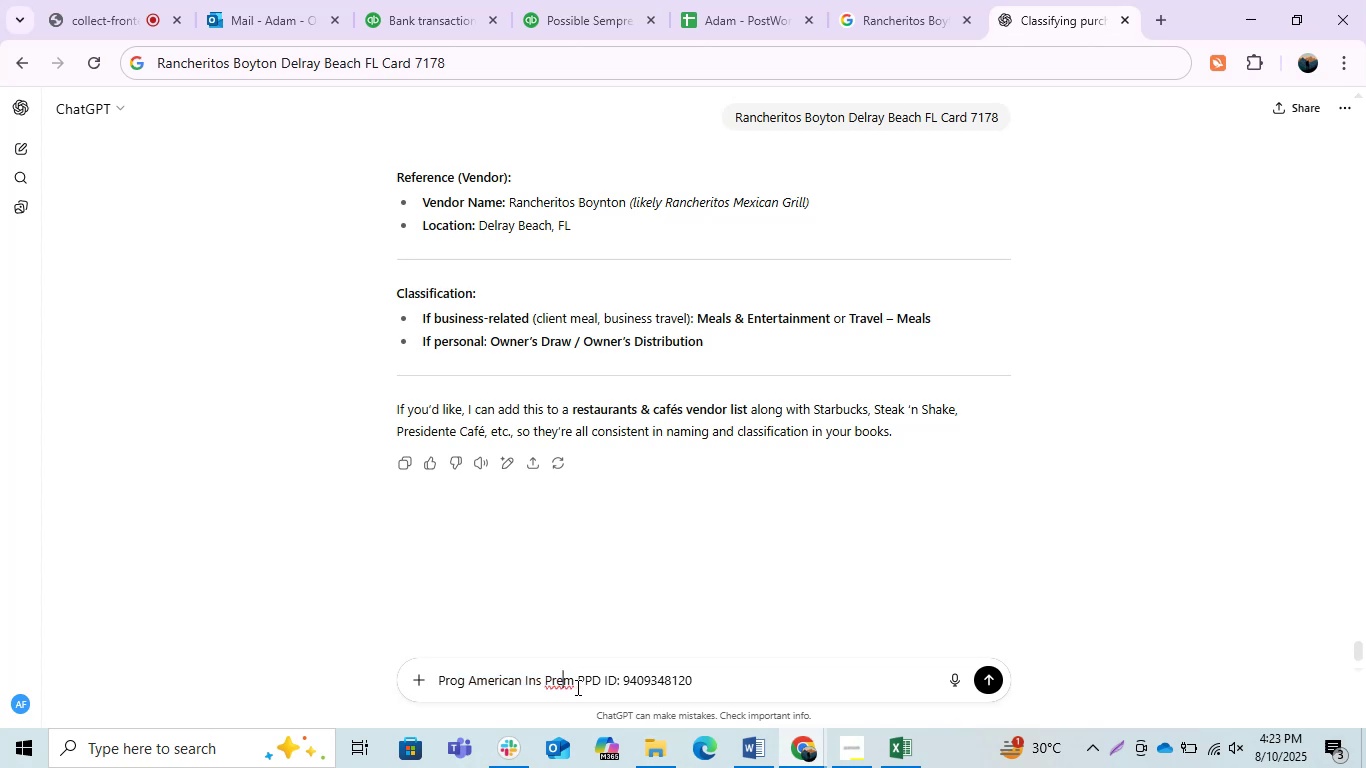 
left_click_drag(start_coordinate=[577, 687], to_coordinate=[393, 658])
 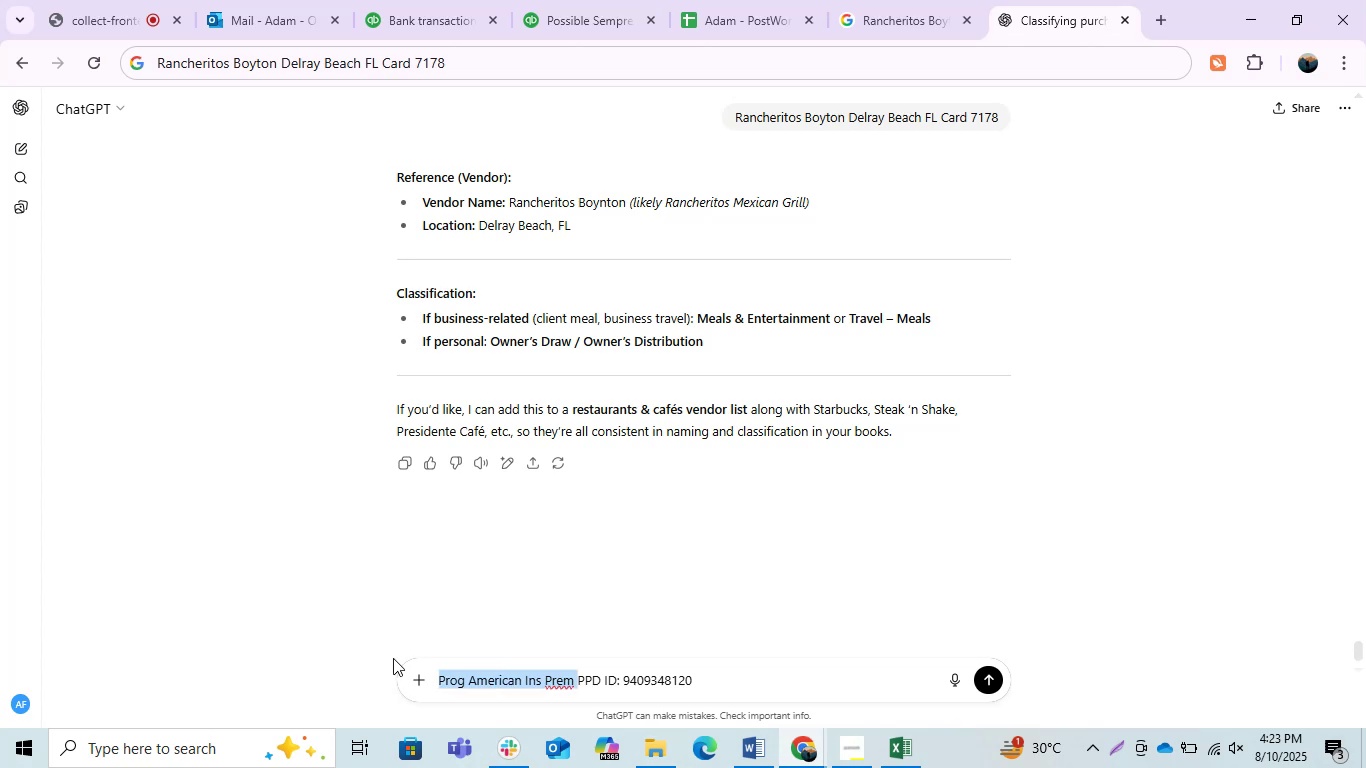 
key(Control+C)
 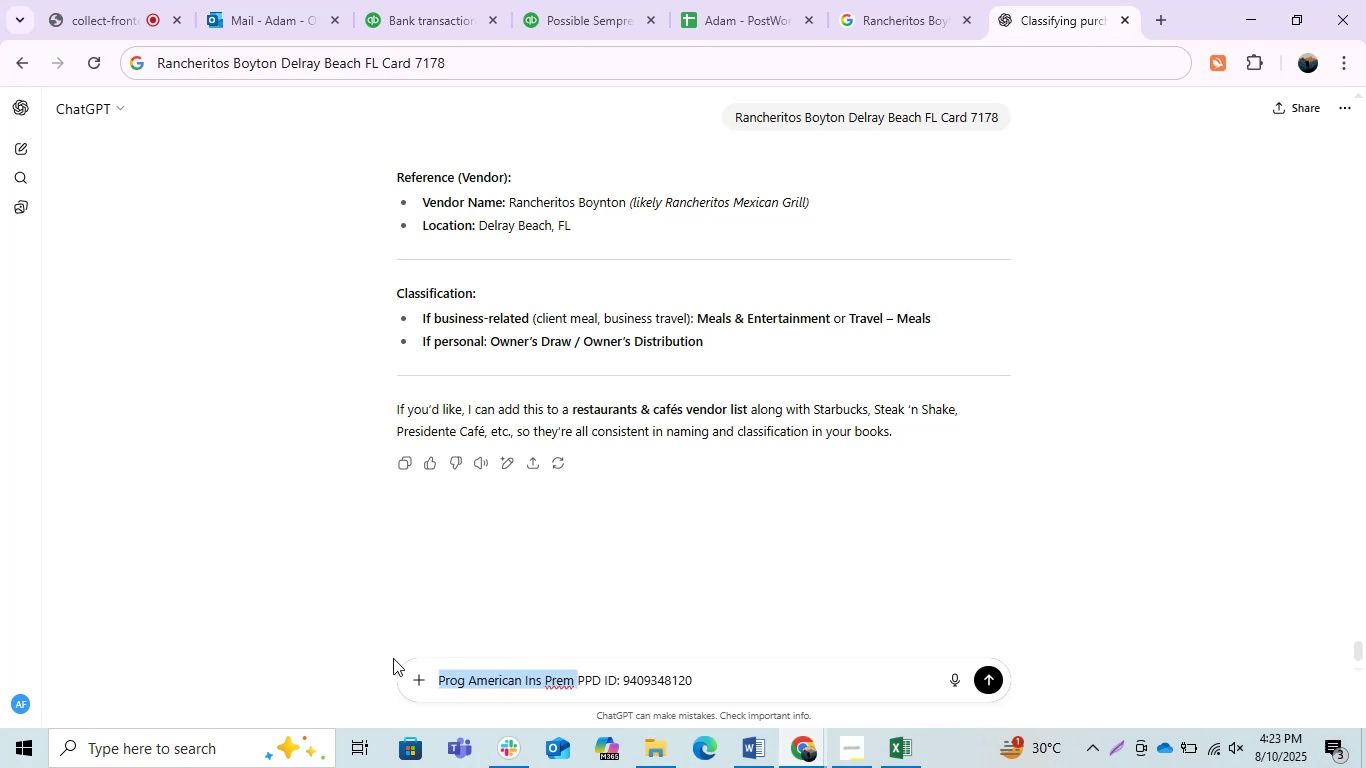 
key(Enter)
 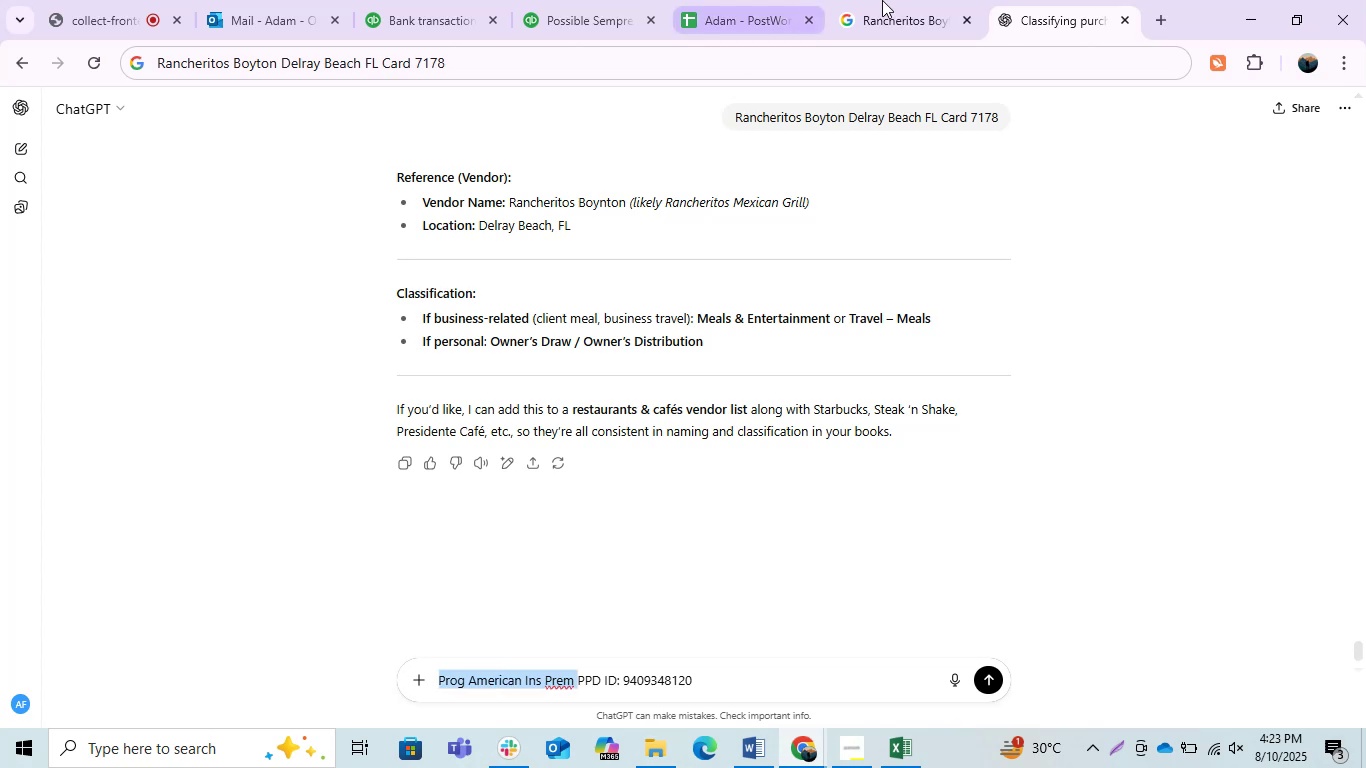 
left_click([968, 0])
 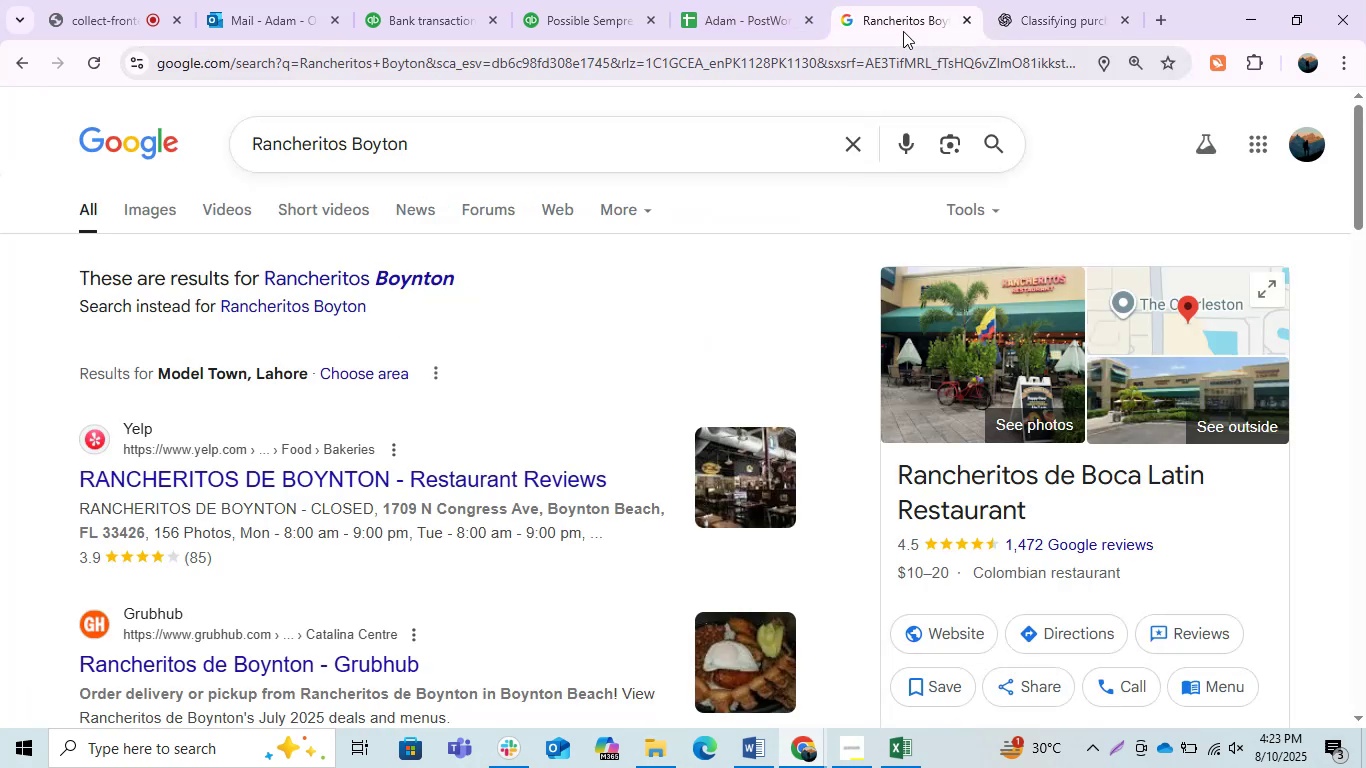 
left_click_drag(start_coordinate=[887, 41], to_coordinate=[863, 49])
 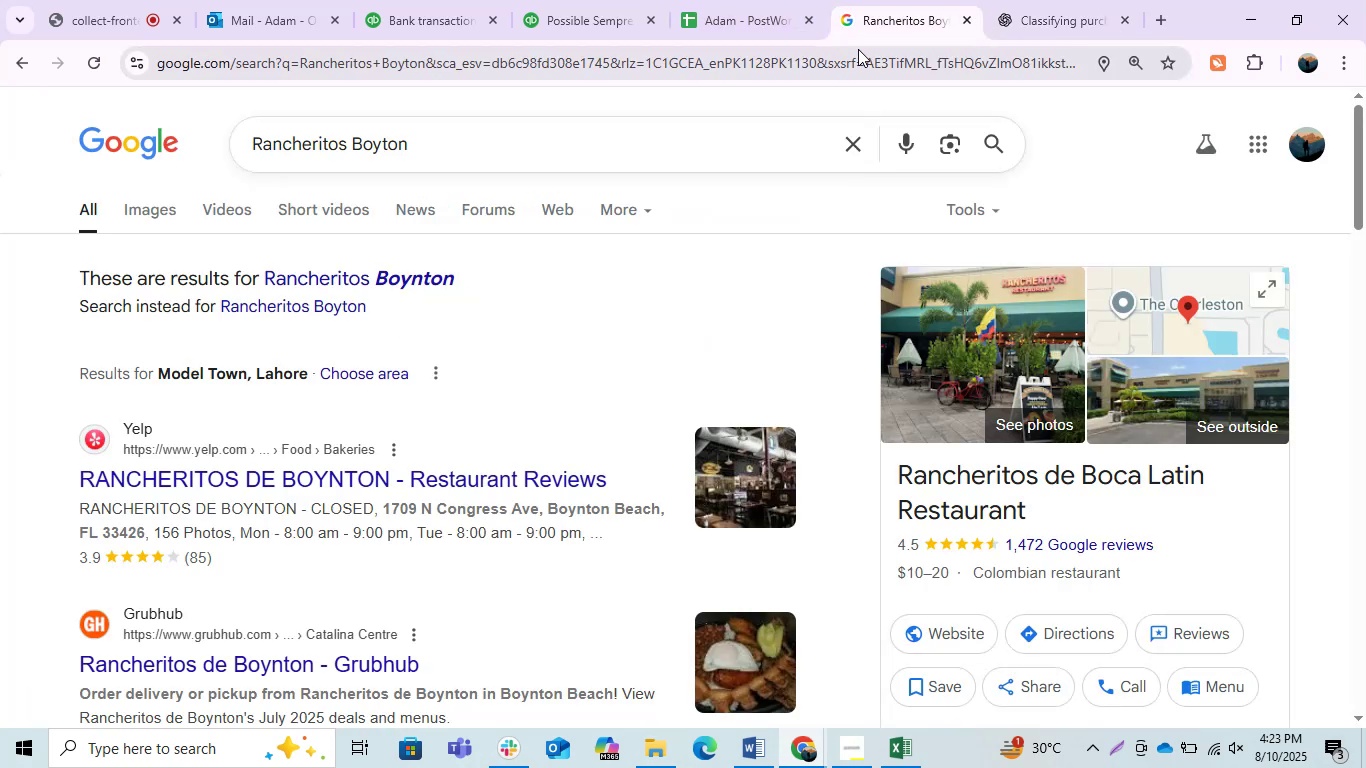 
triple_click([858, 49])
 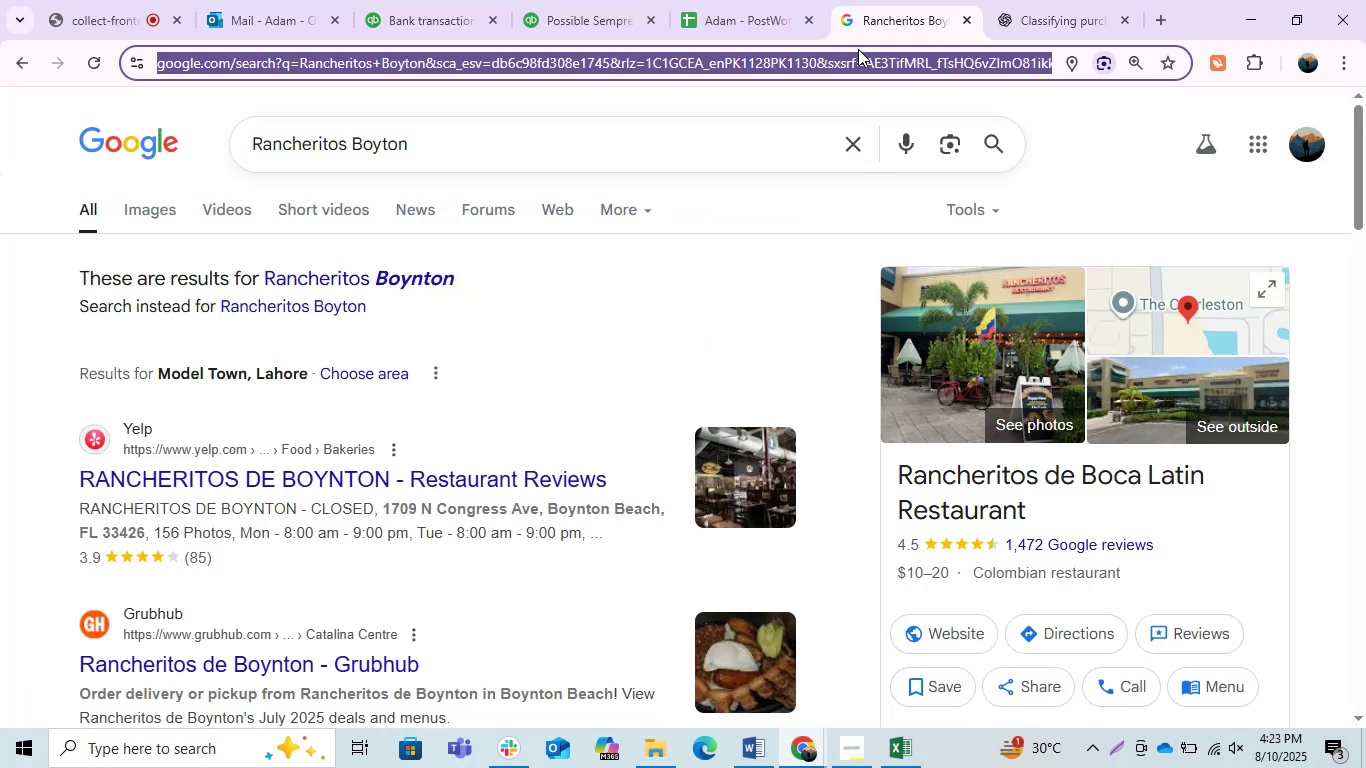 
key(Control+V)
 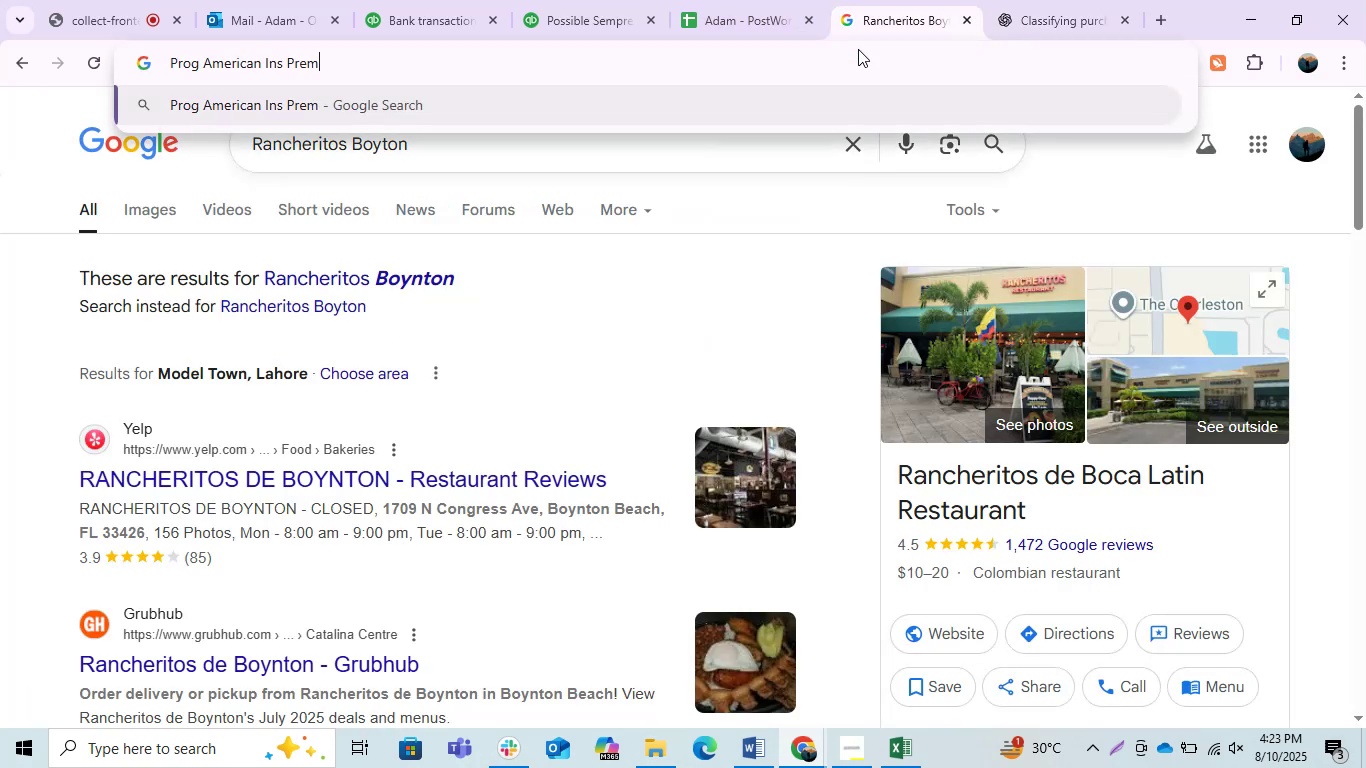 
key(Enter)
 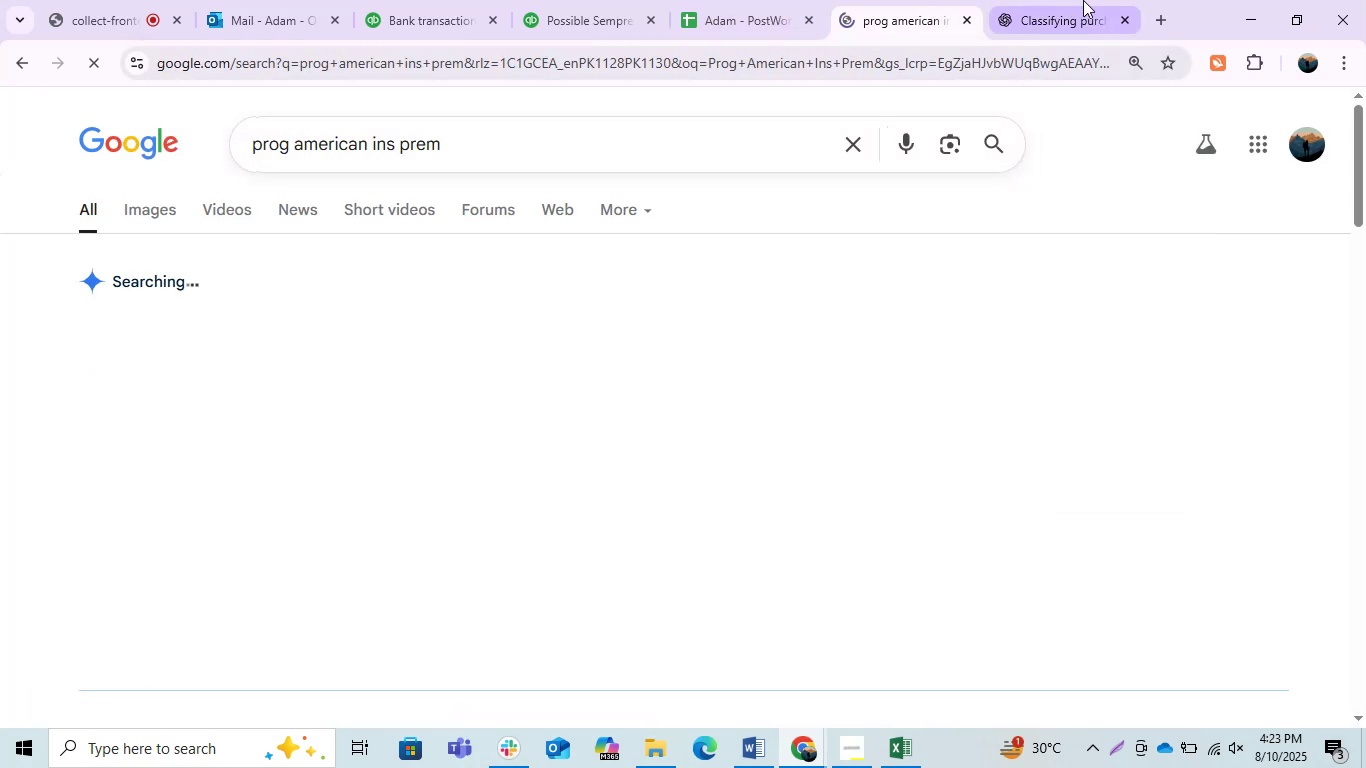 
left_click([1083, 0])
 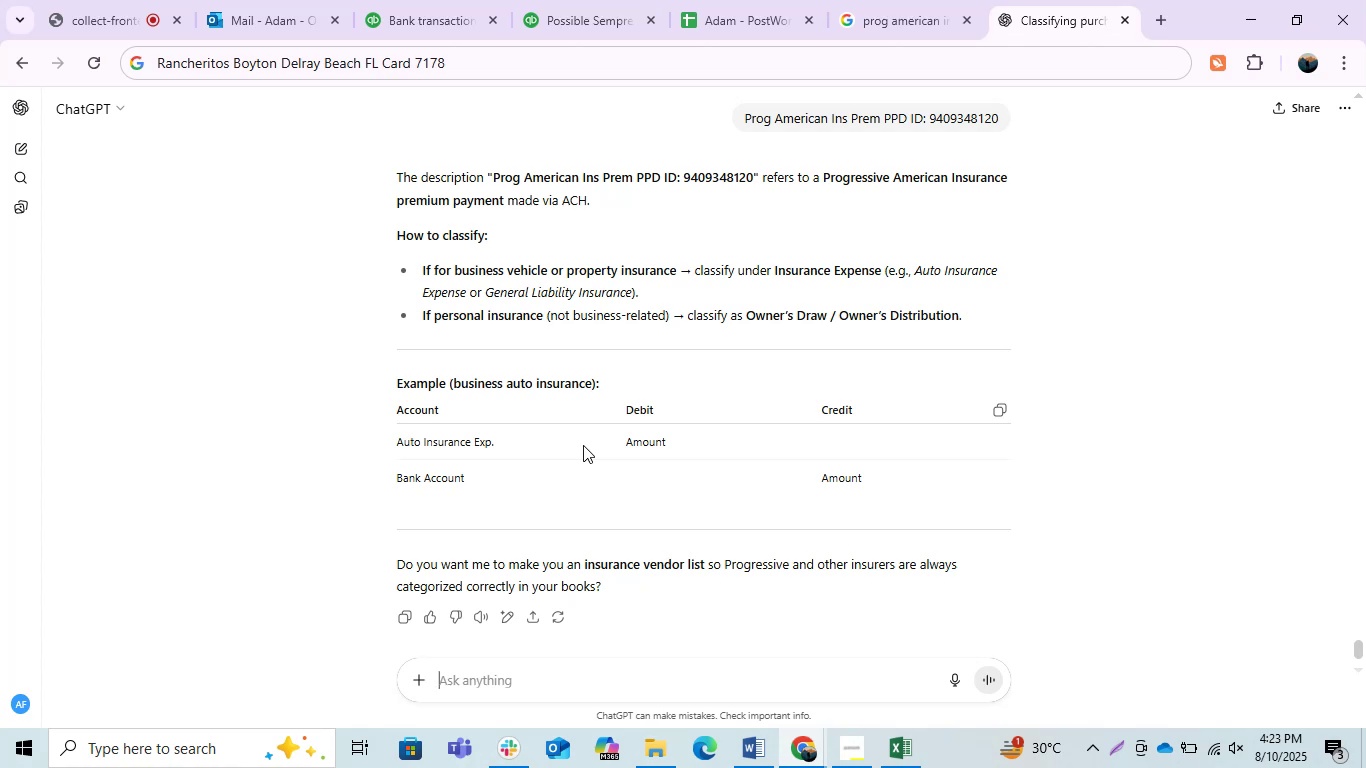 
wait(6.99)
 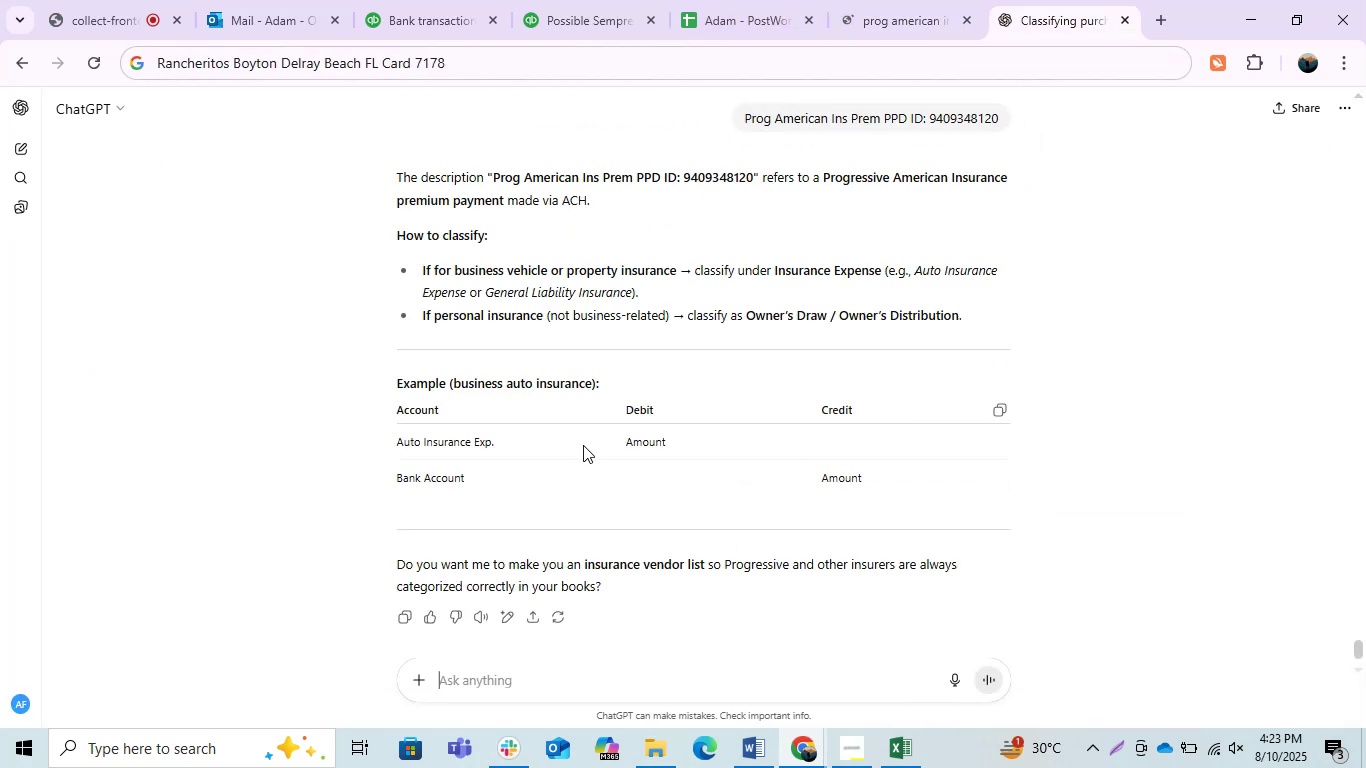 
left_click([878, 0])
 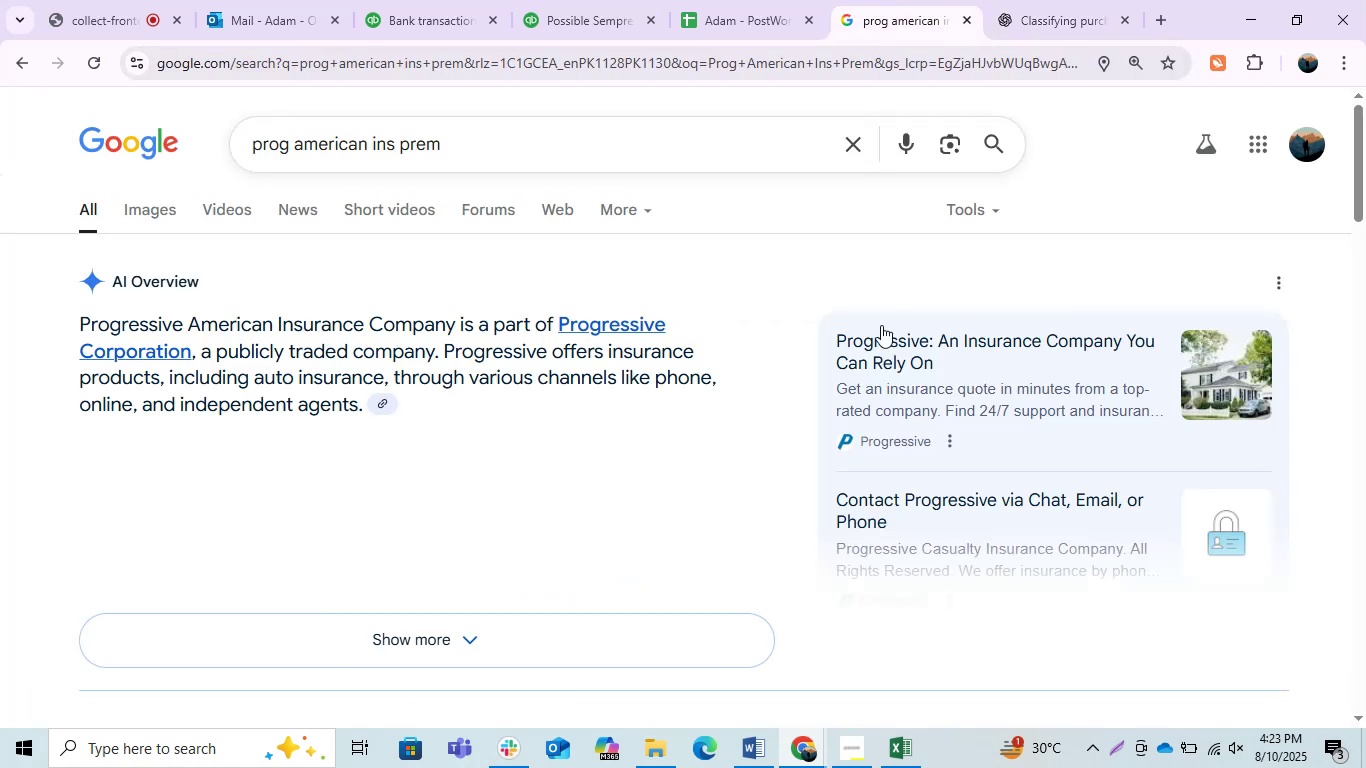 
scroll: coordinate [801, 495], scroll_direction: down, amount: 2.0
 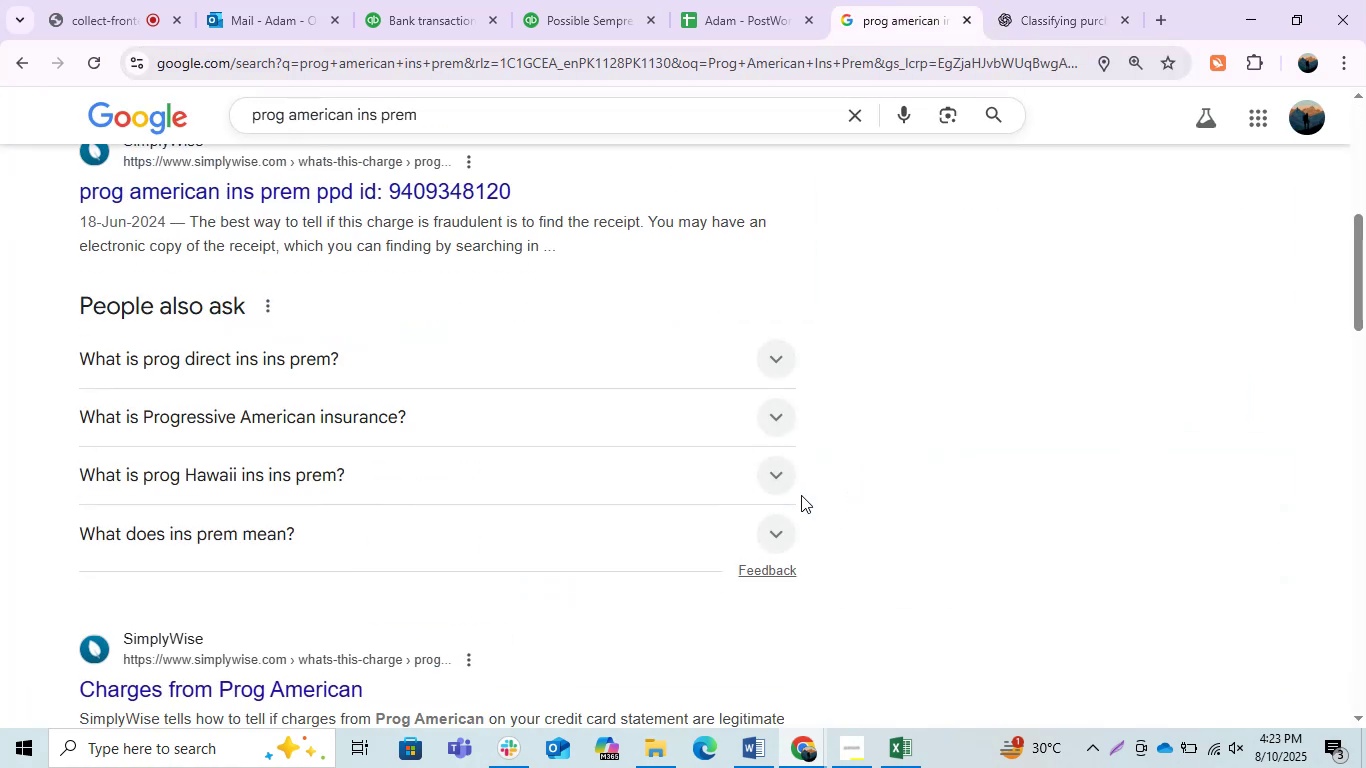 
scroll: coordinate [801, 495], scroll_direction: up, amount: 3.0
 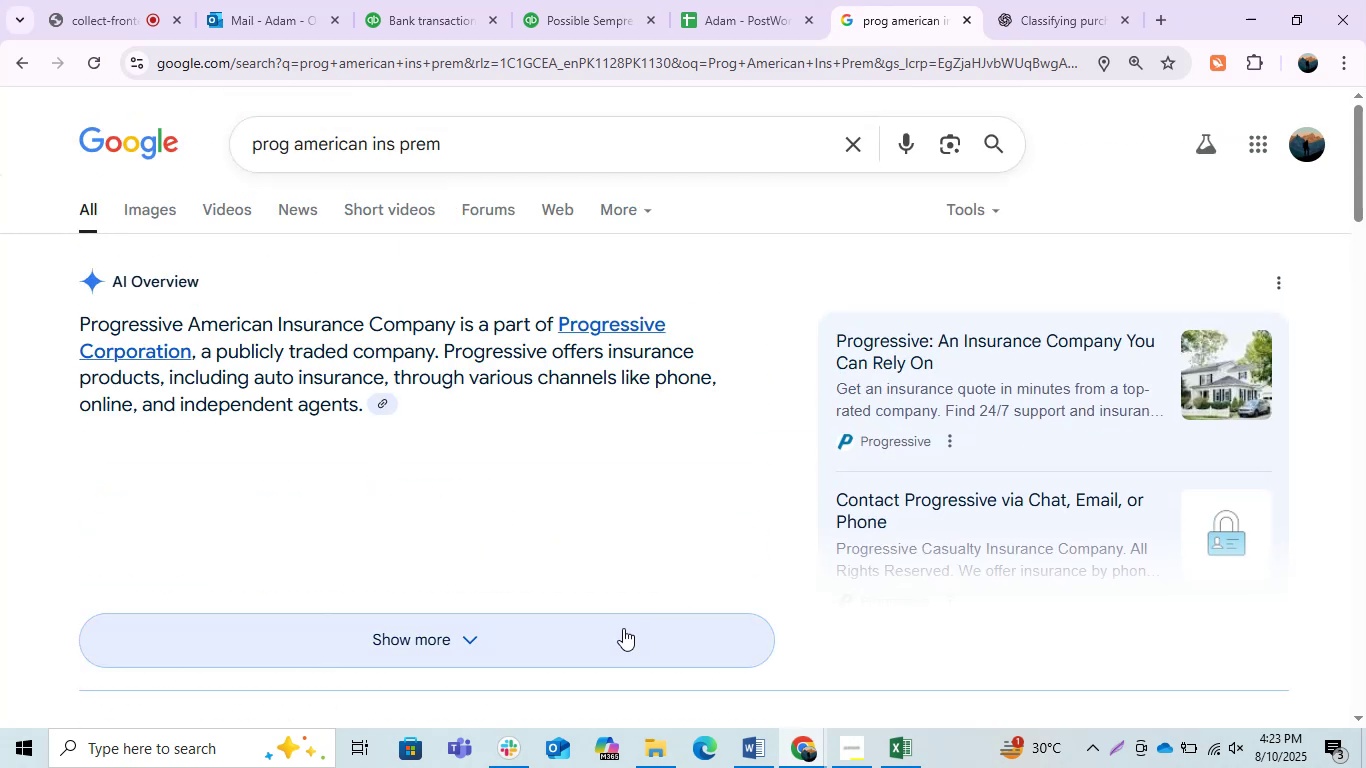 
left_click([604, 641])
 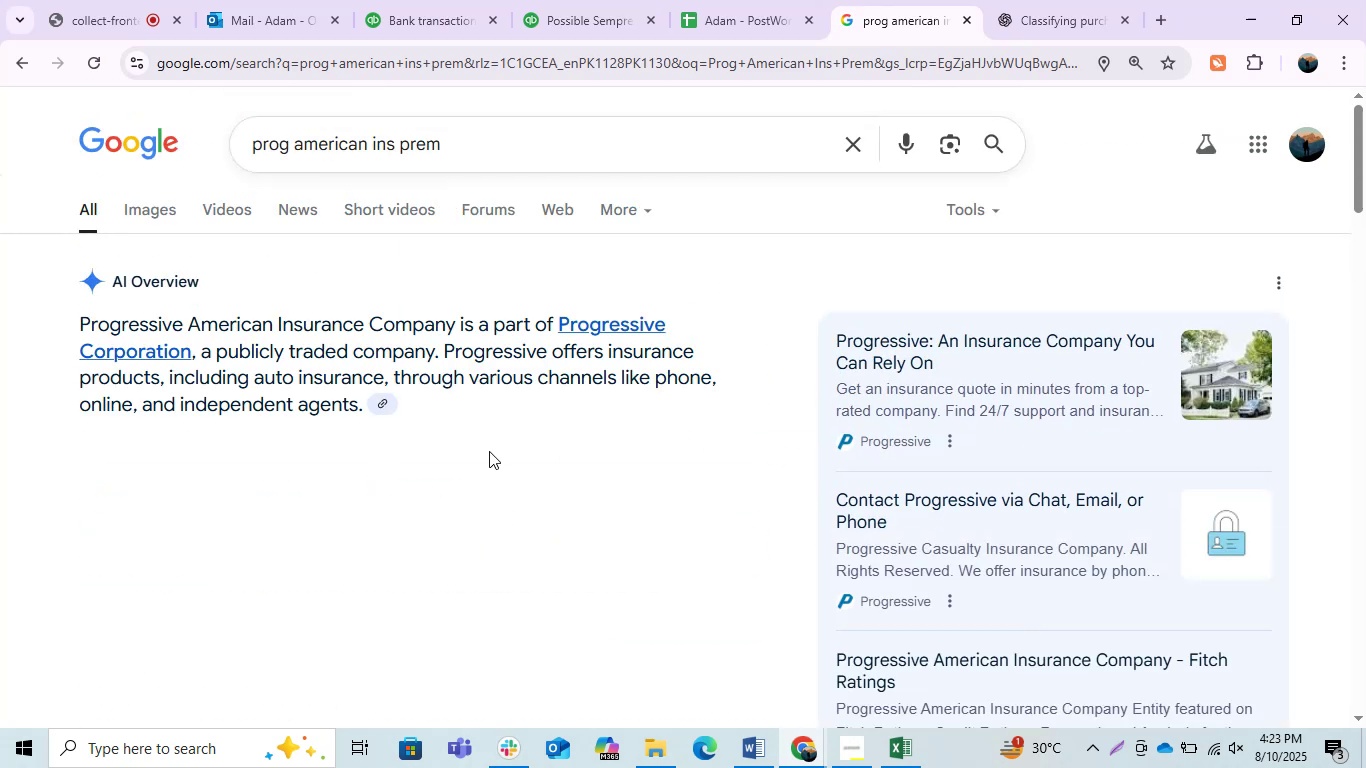 
wait(7.07)
 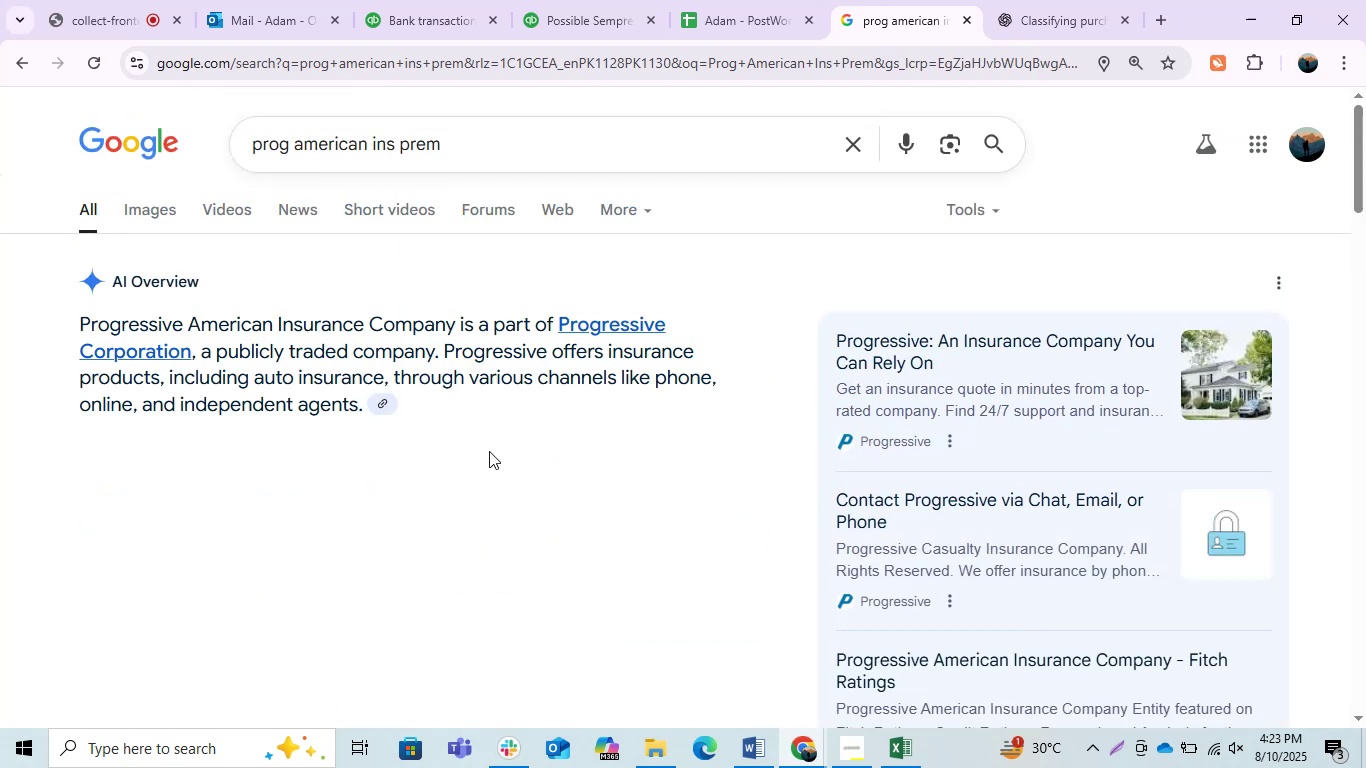 
left_click([1039, 0])
 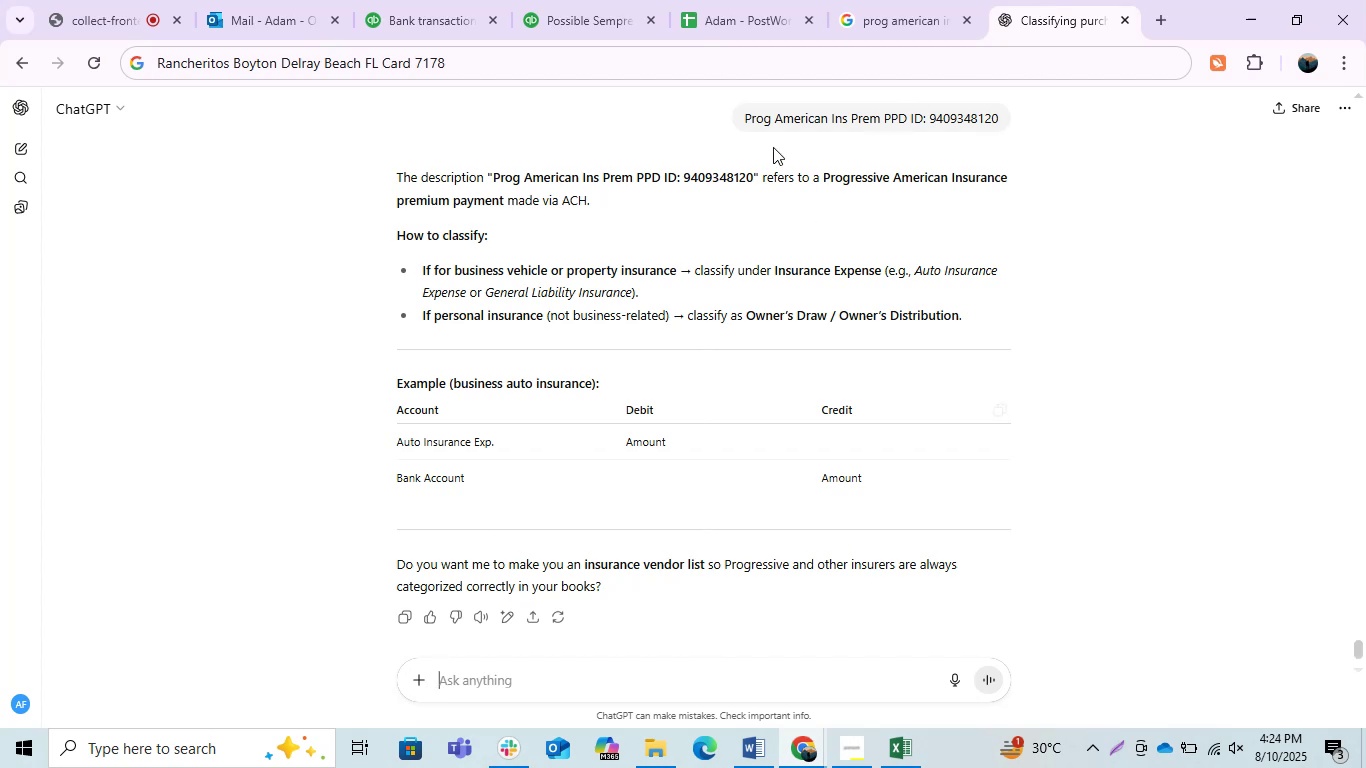 
left_click([438, 0])
 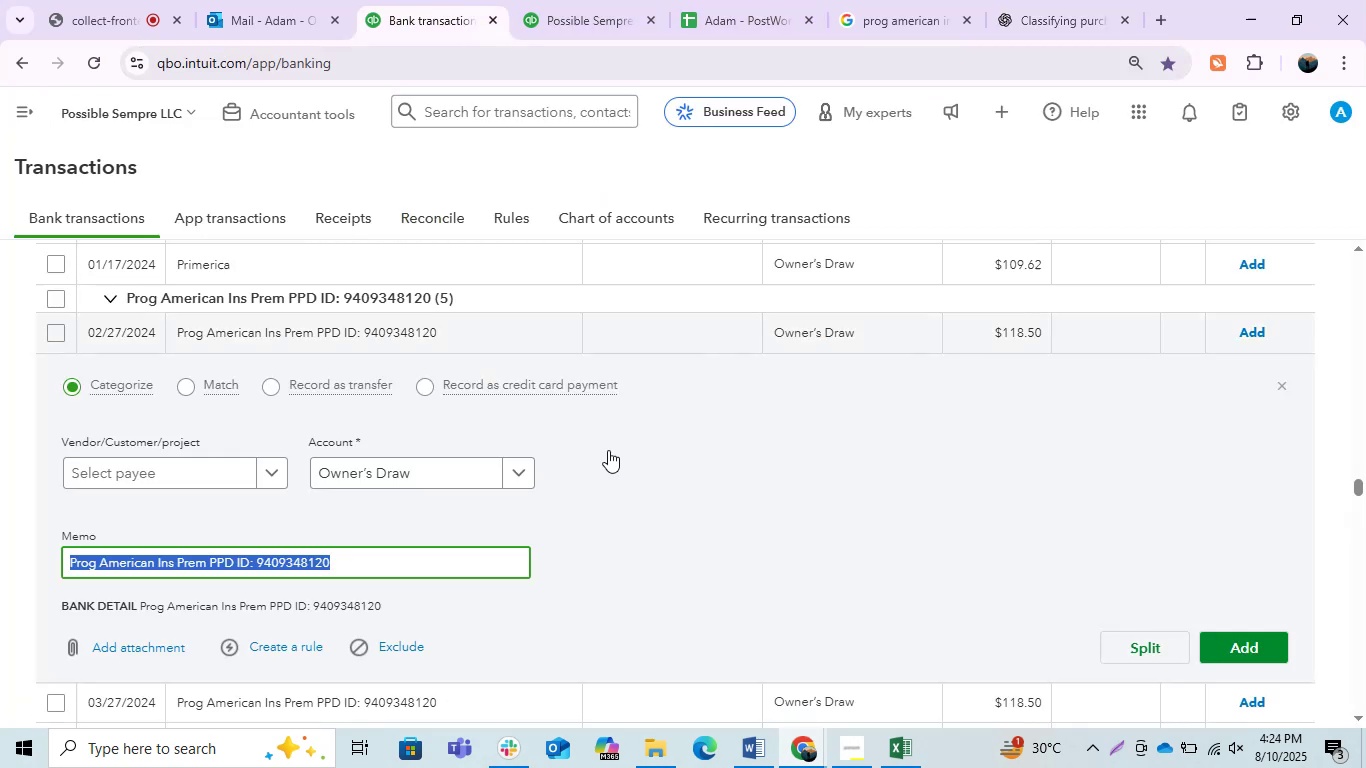 
left_click([608, 451])
 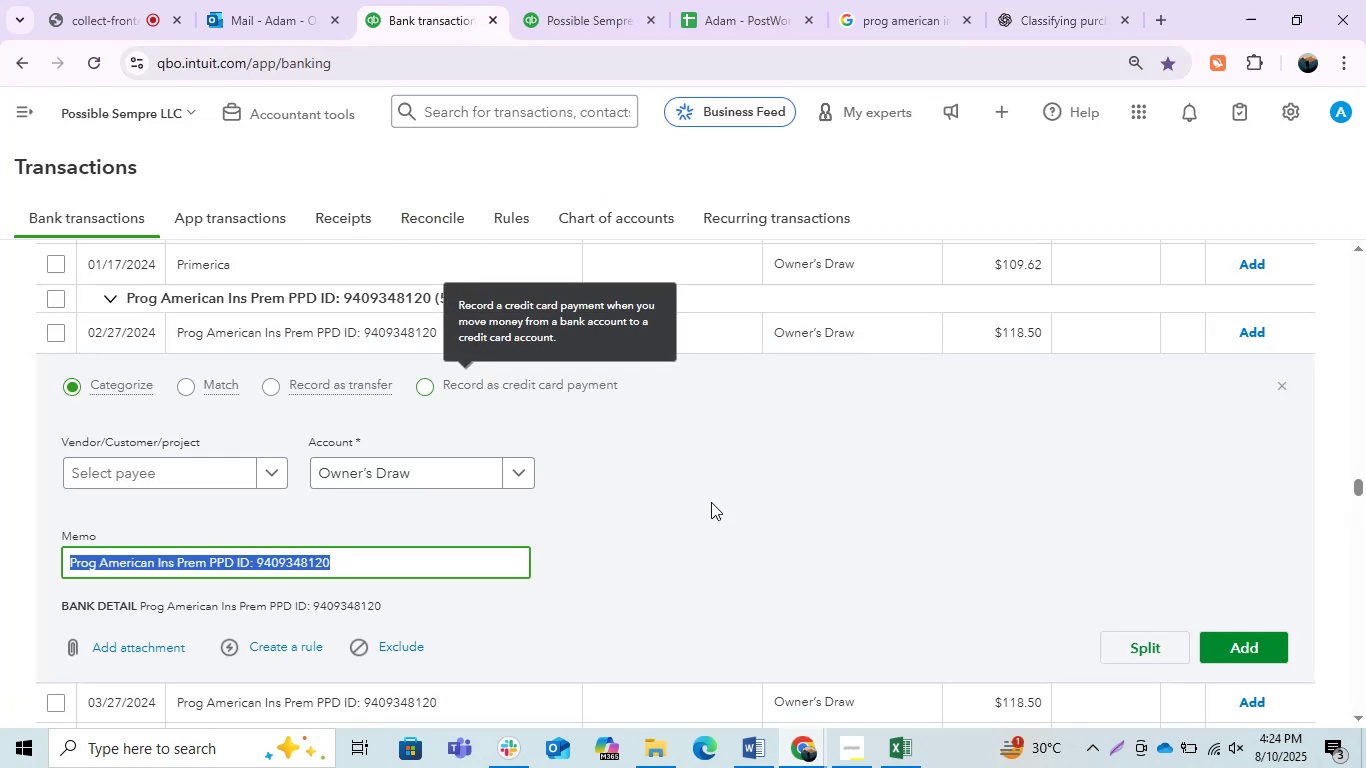 
left_click([750, 508])
 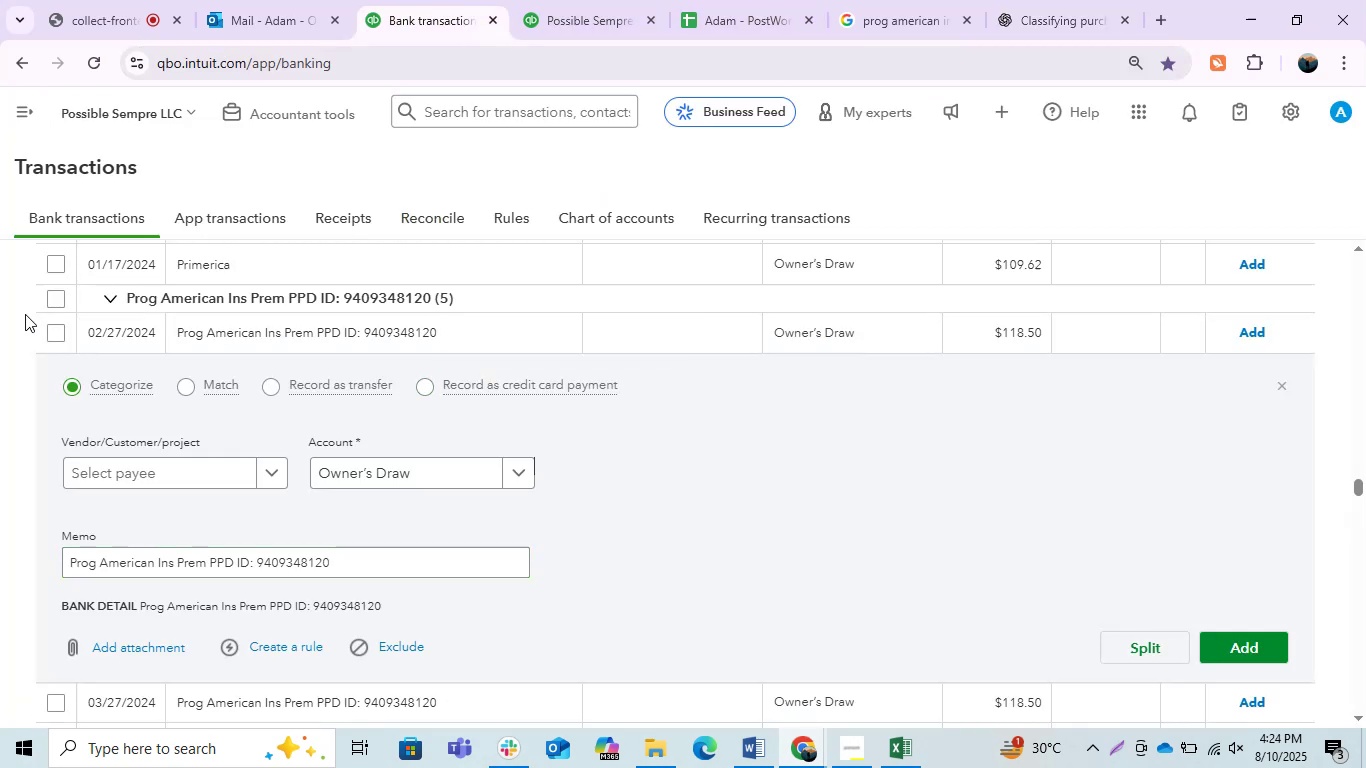 
left_click([246, 337])
 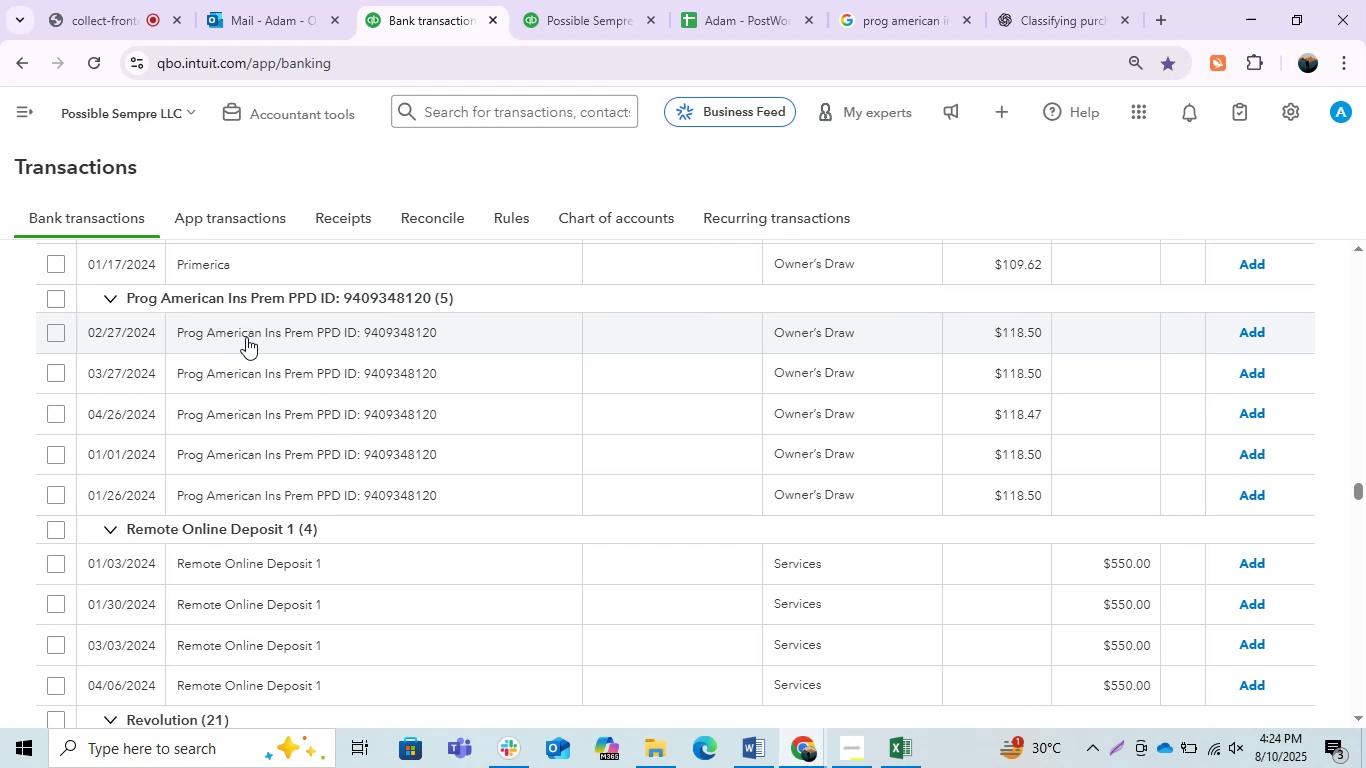 
wait(12.92)
 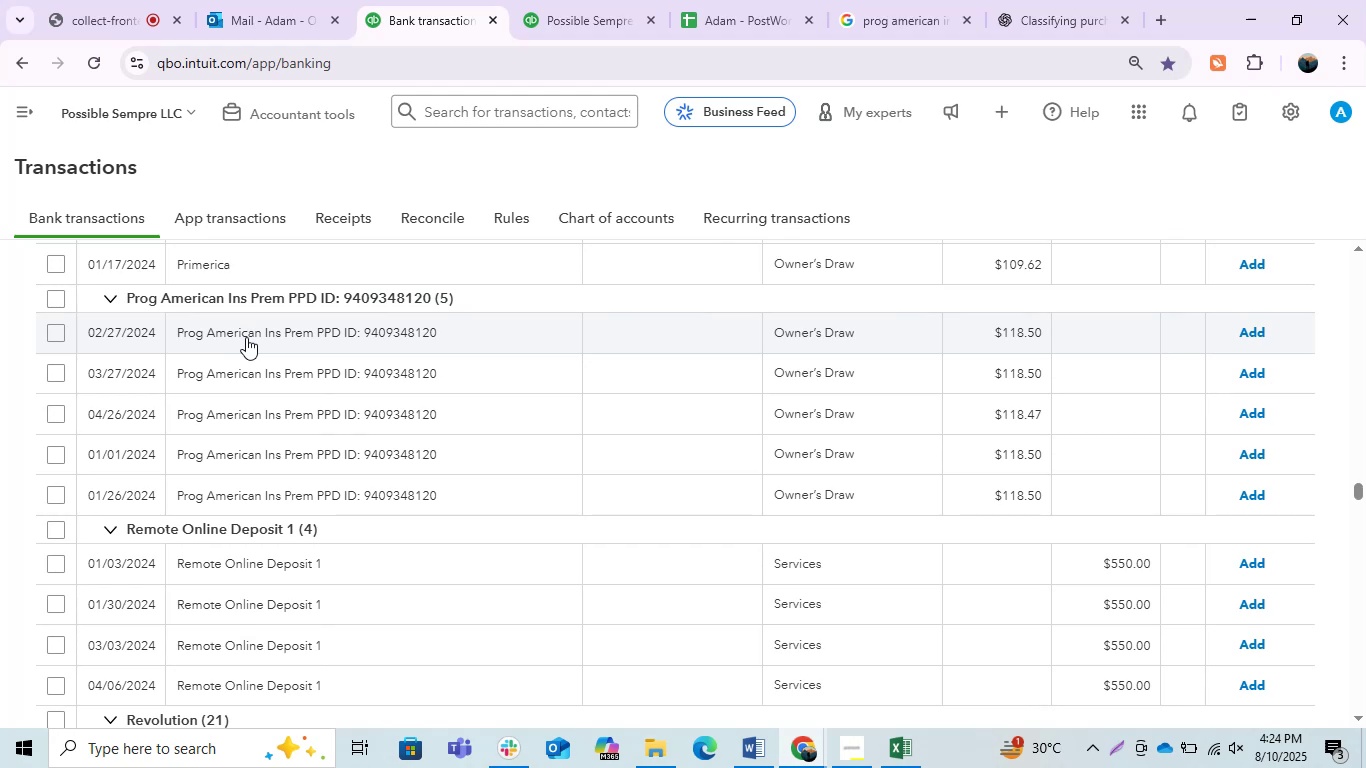 
left_click([615, 0])
 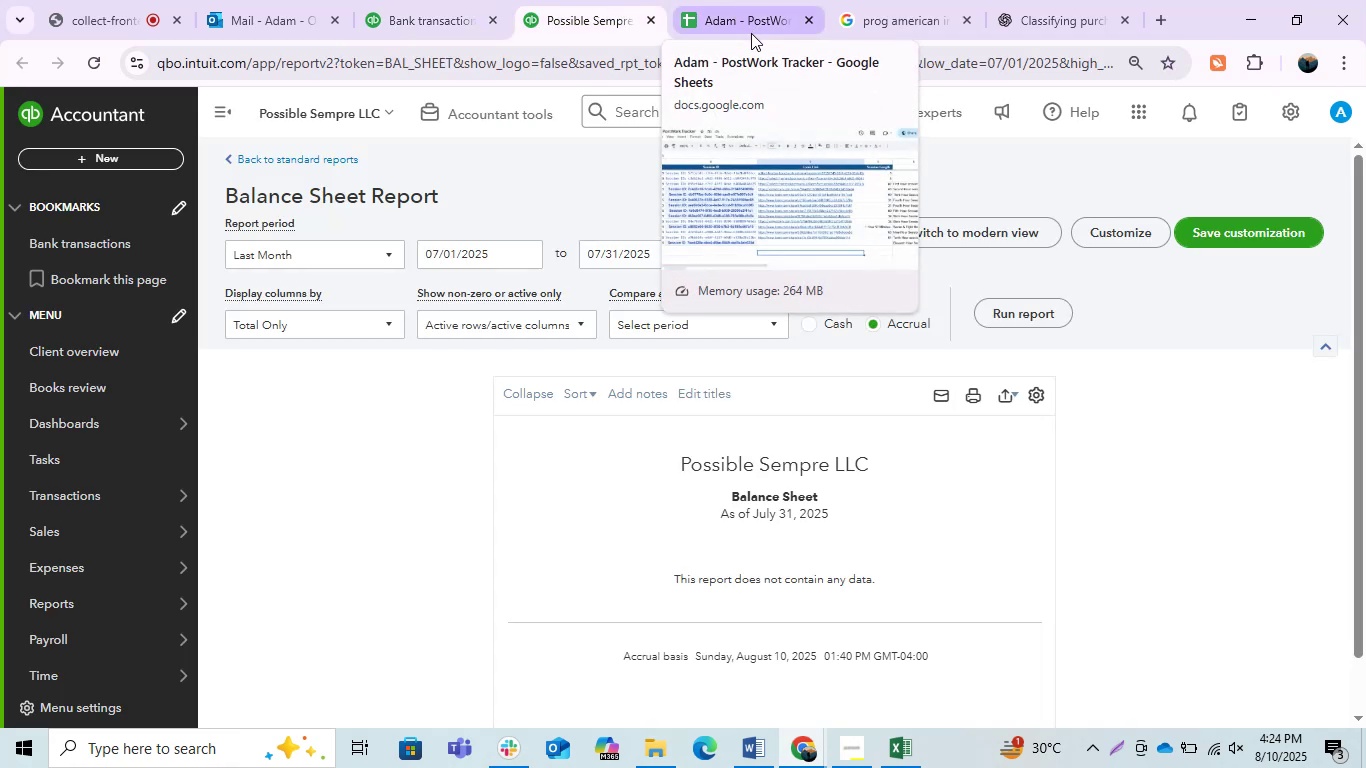 
left_click([769, 19])
 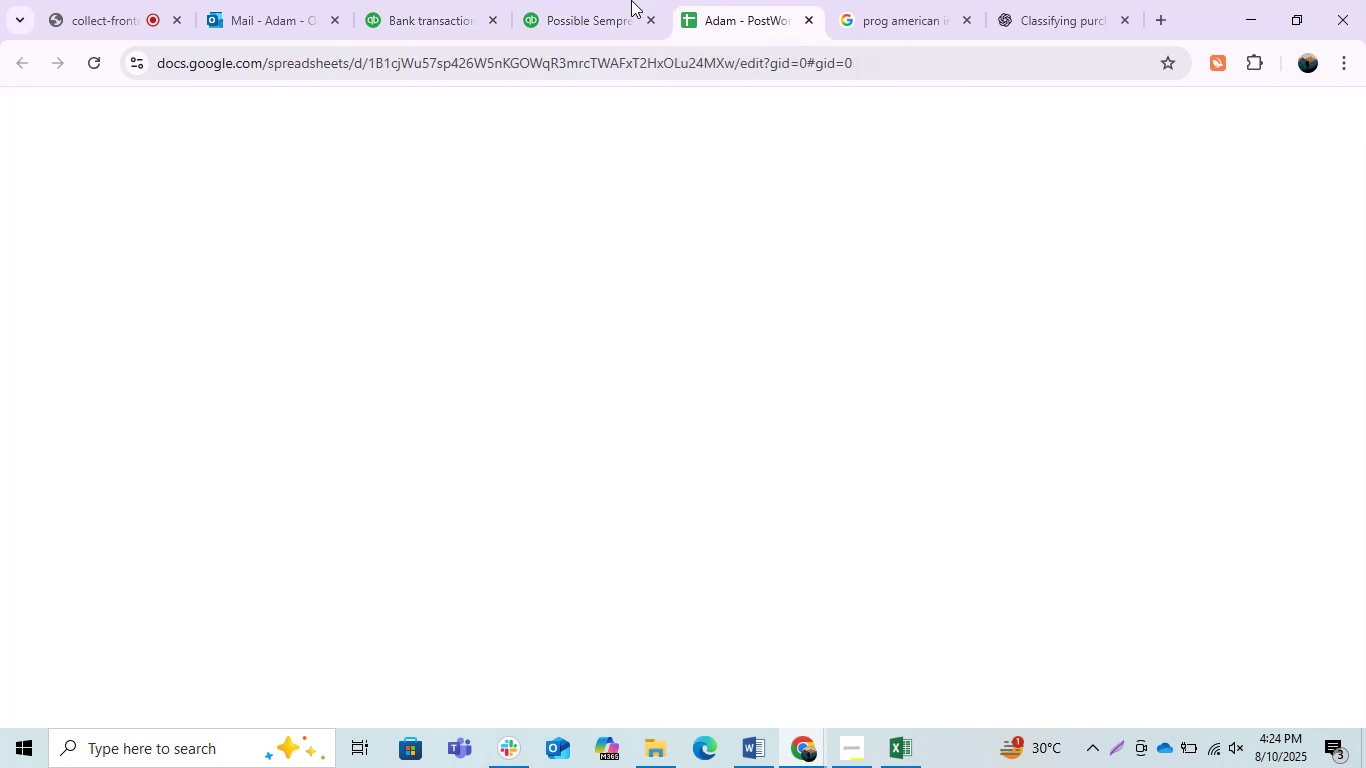 
left_click([591, 0])
 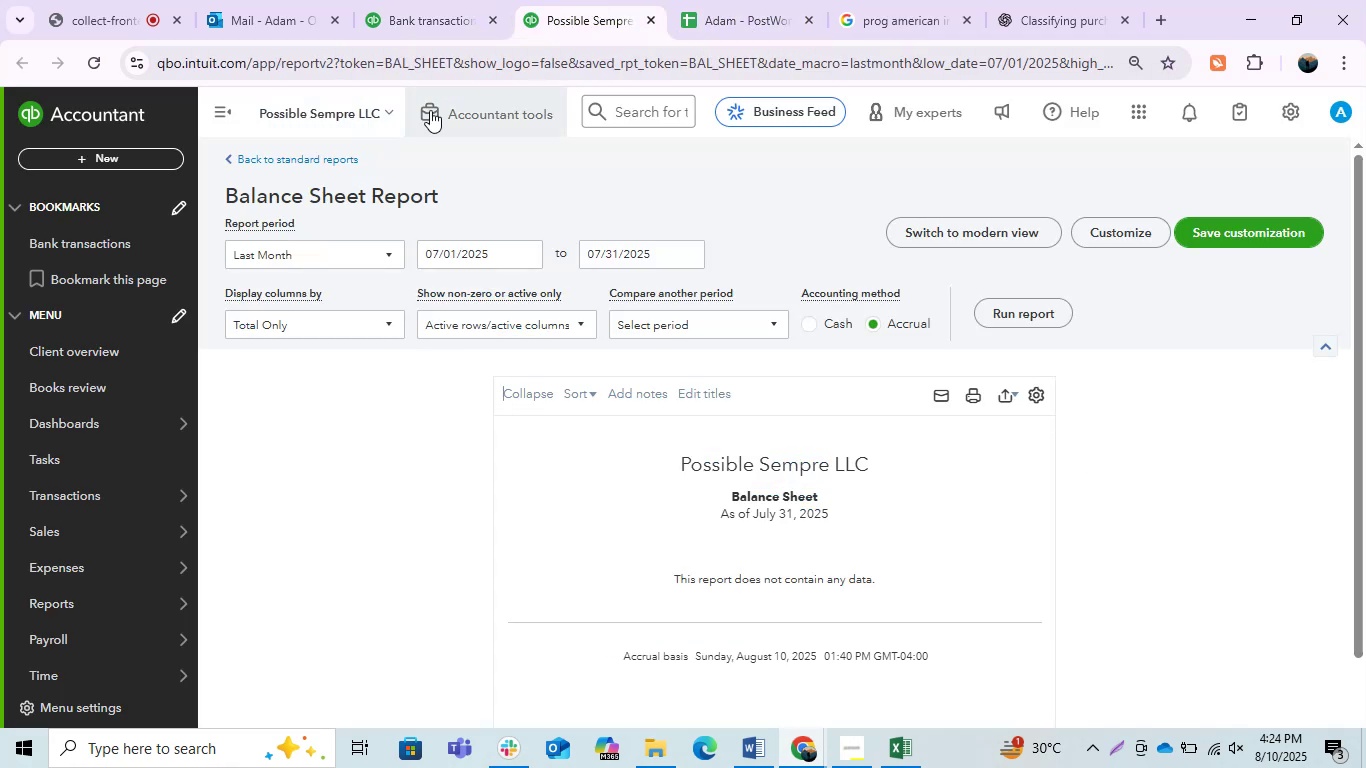 
left_click([506, 109])
 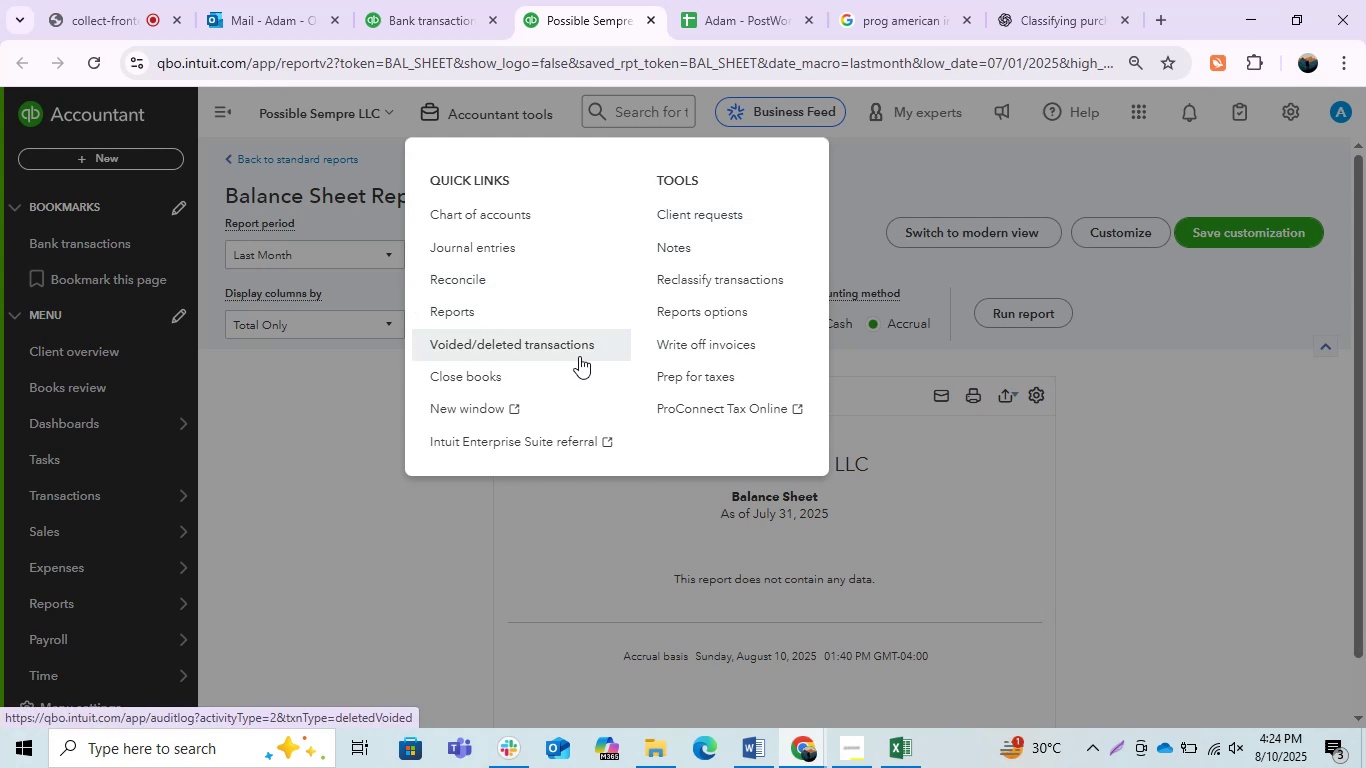 
wait(7.8)
 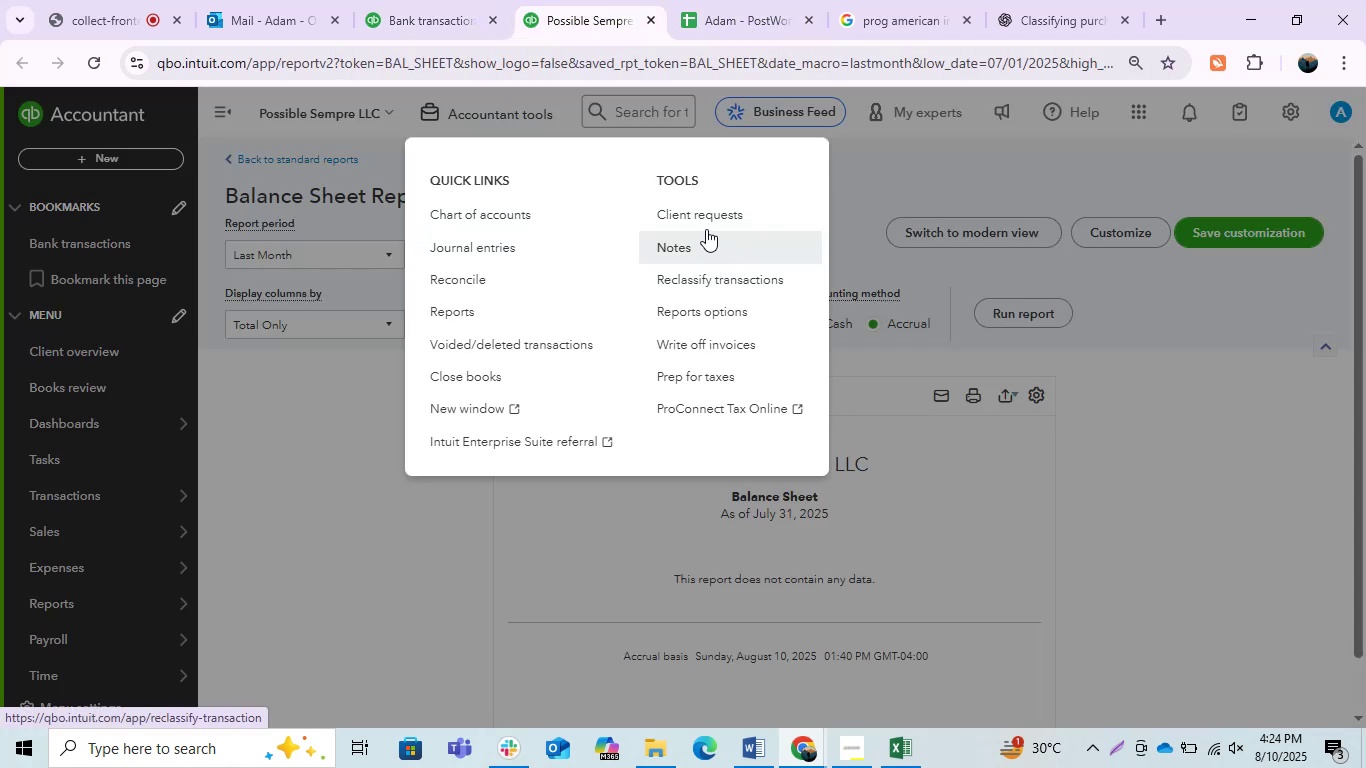 
left_click([466, 213])
 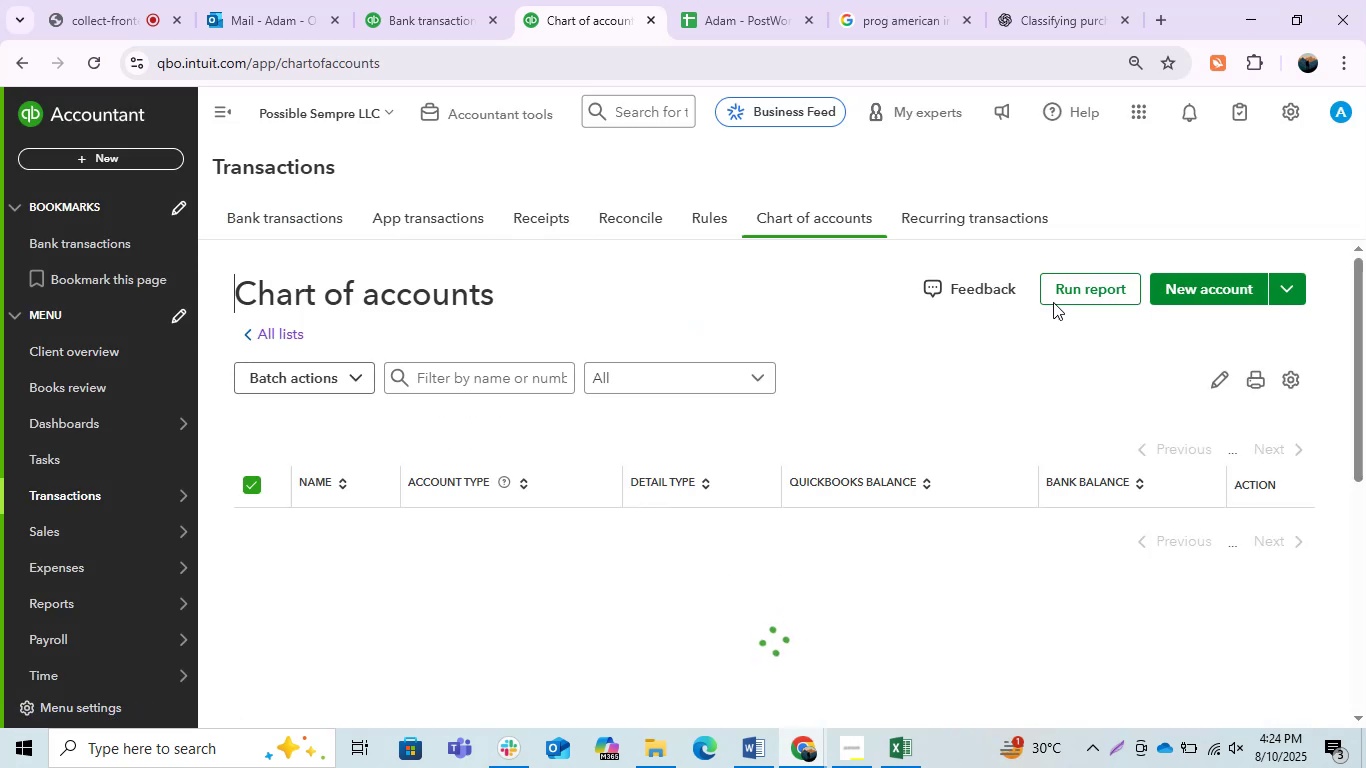 
left_click([1177, 300])
 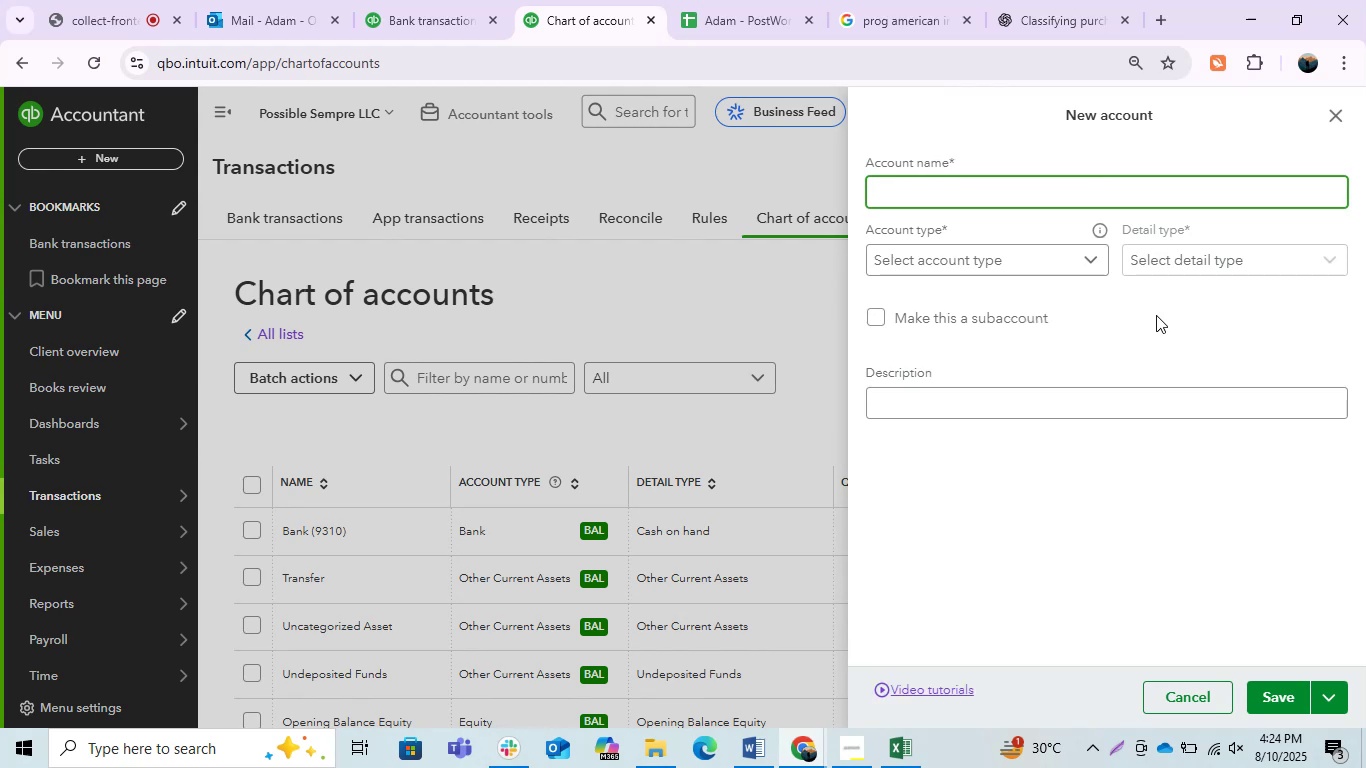 
left_click([577, 434])
 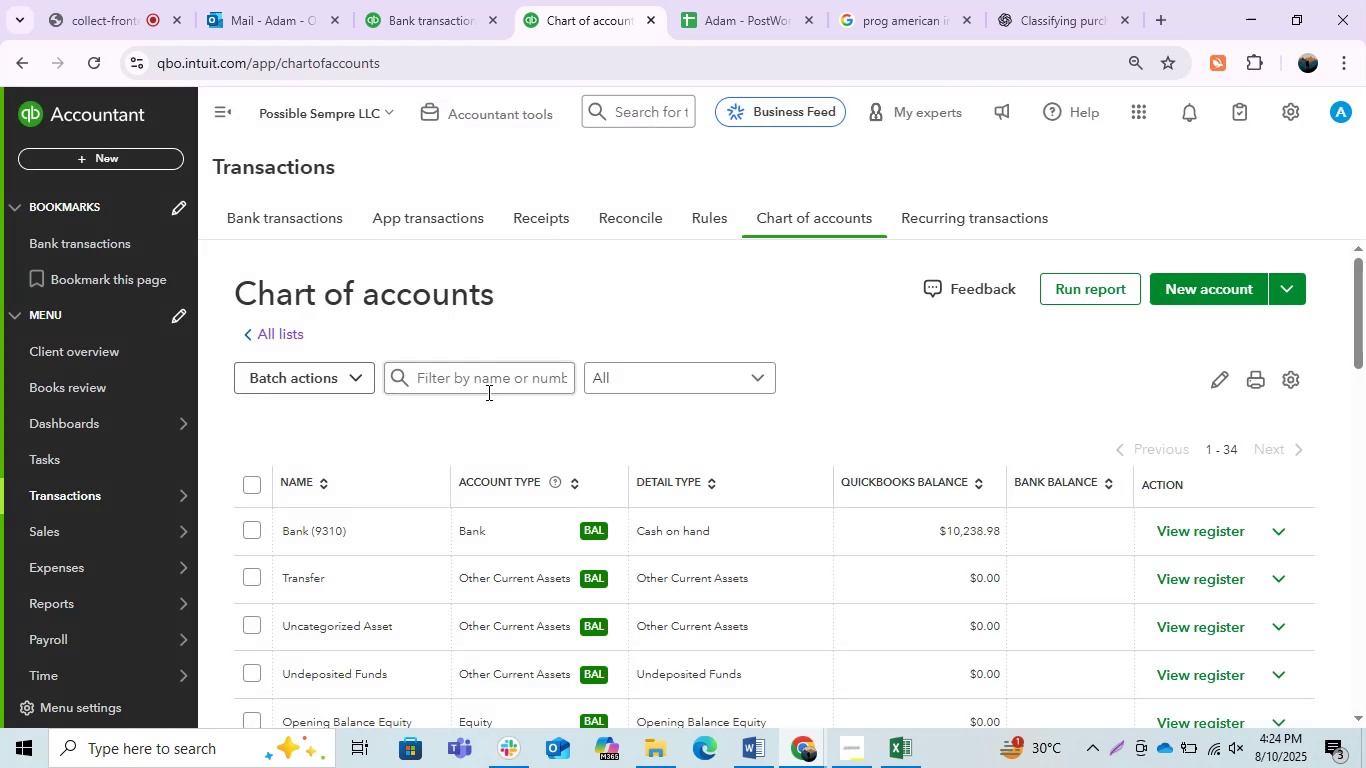 
double_click([487, 392])
 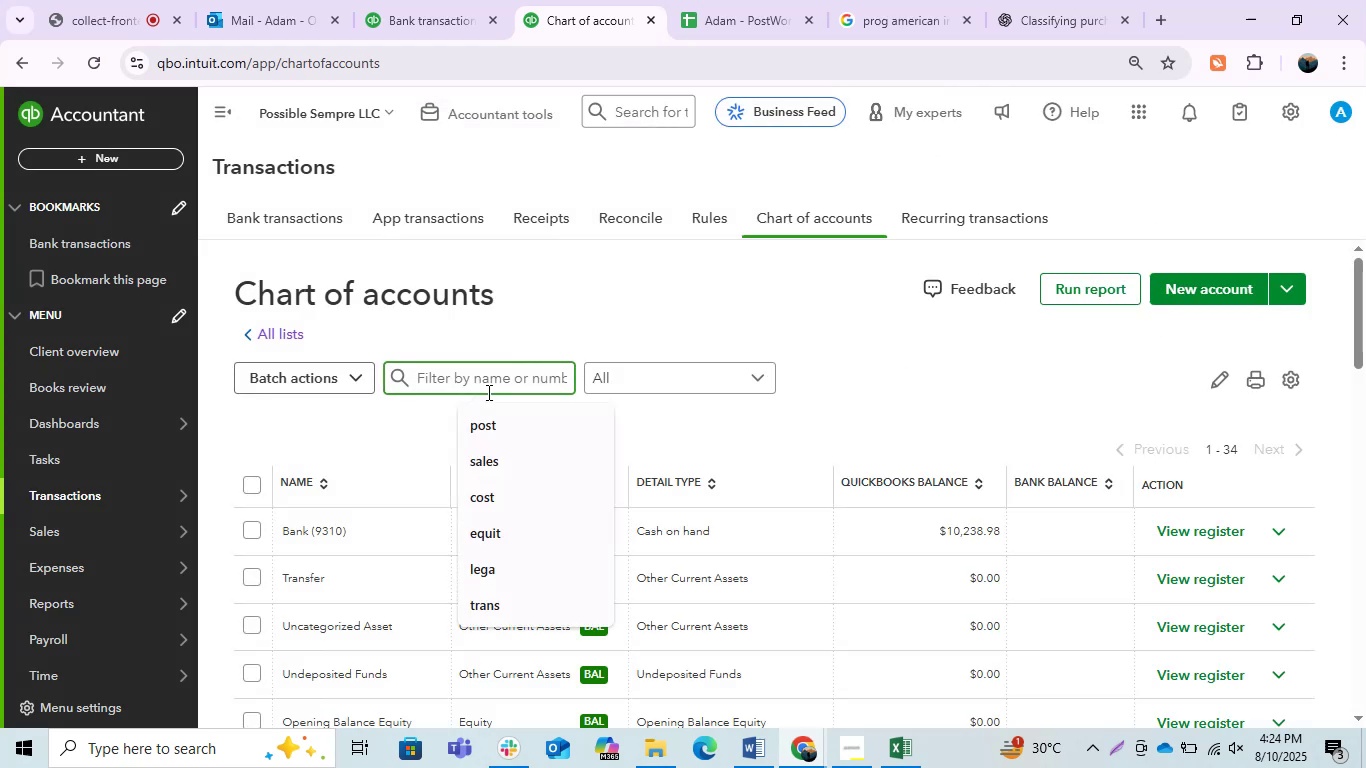 
type(insu)
 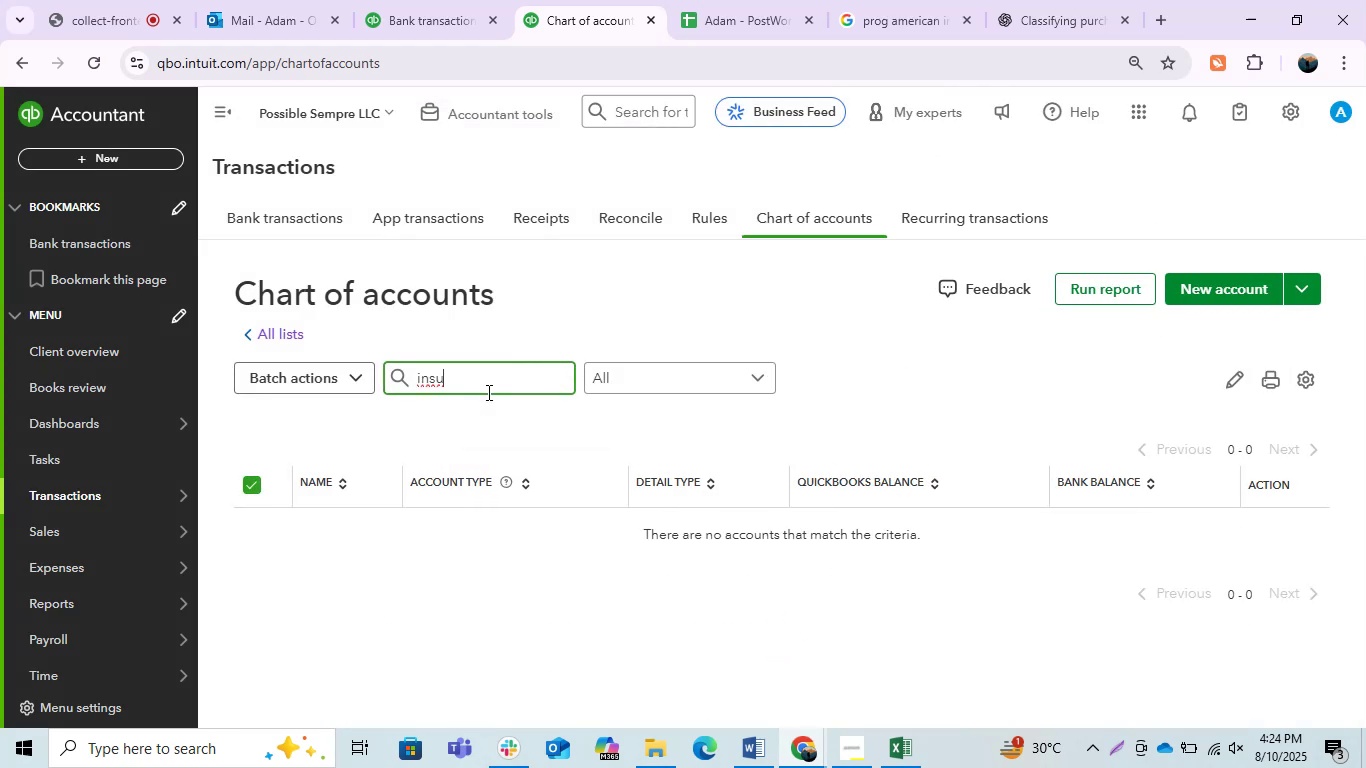 
left_click([1238, 297])
 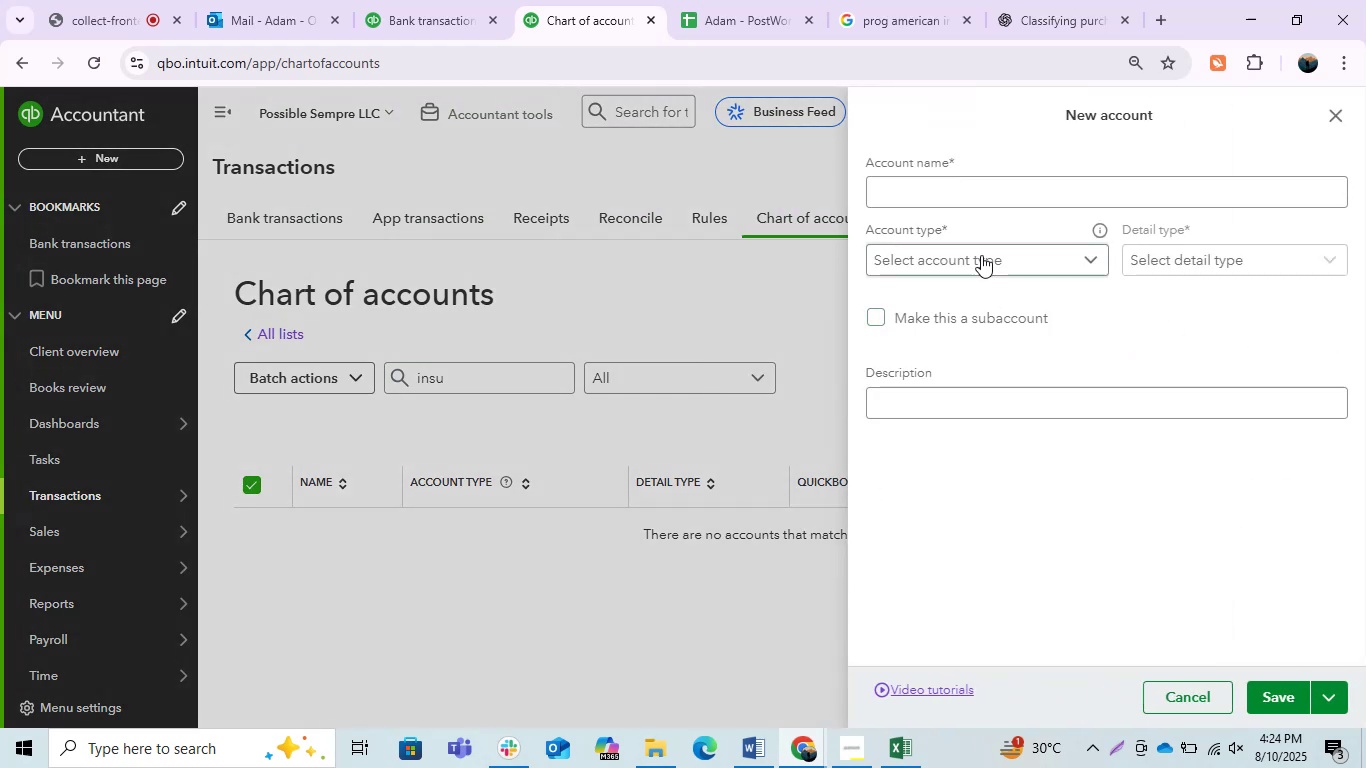 
left_click([983, 197])
 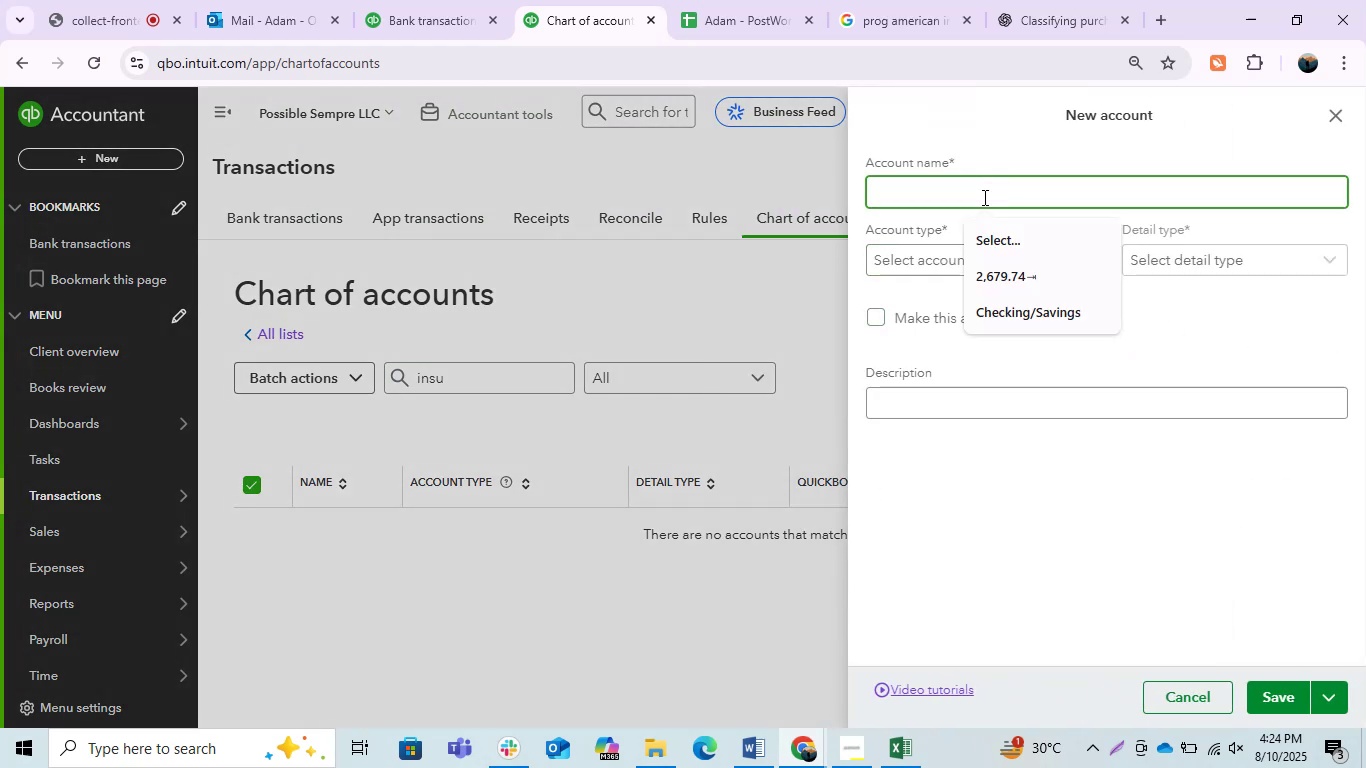 
type(Insuranc=)
key(Backspace)
key(Backspace)
 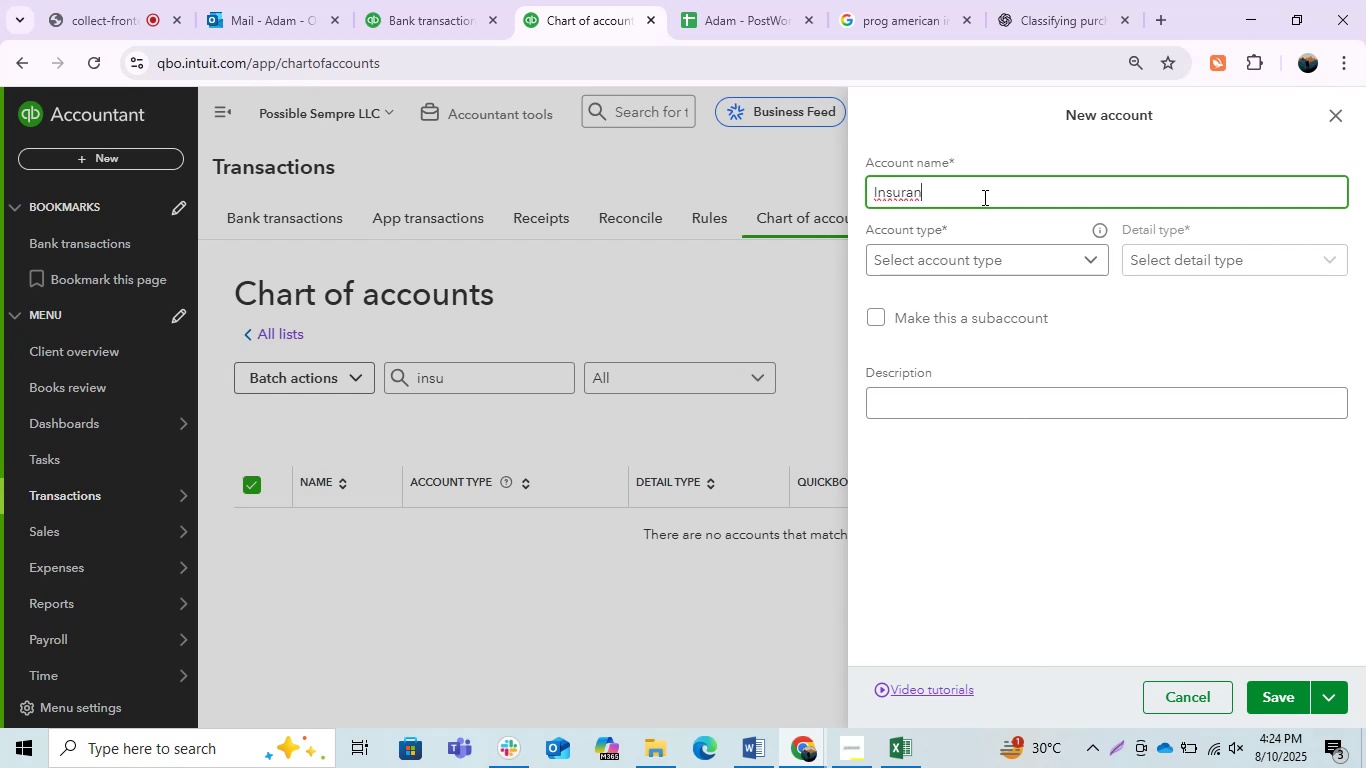 
left_click([1016, 0])
 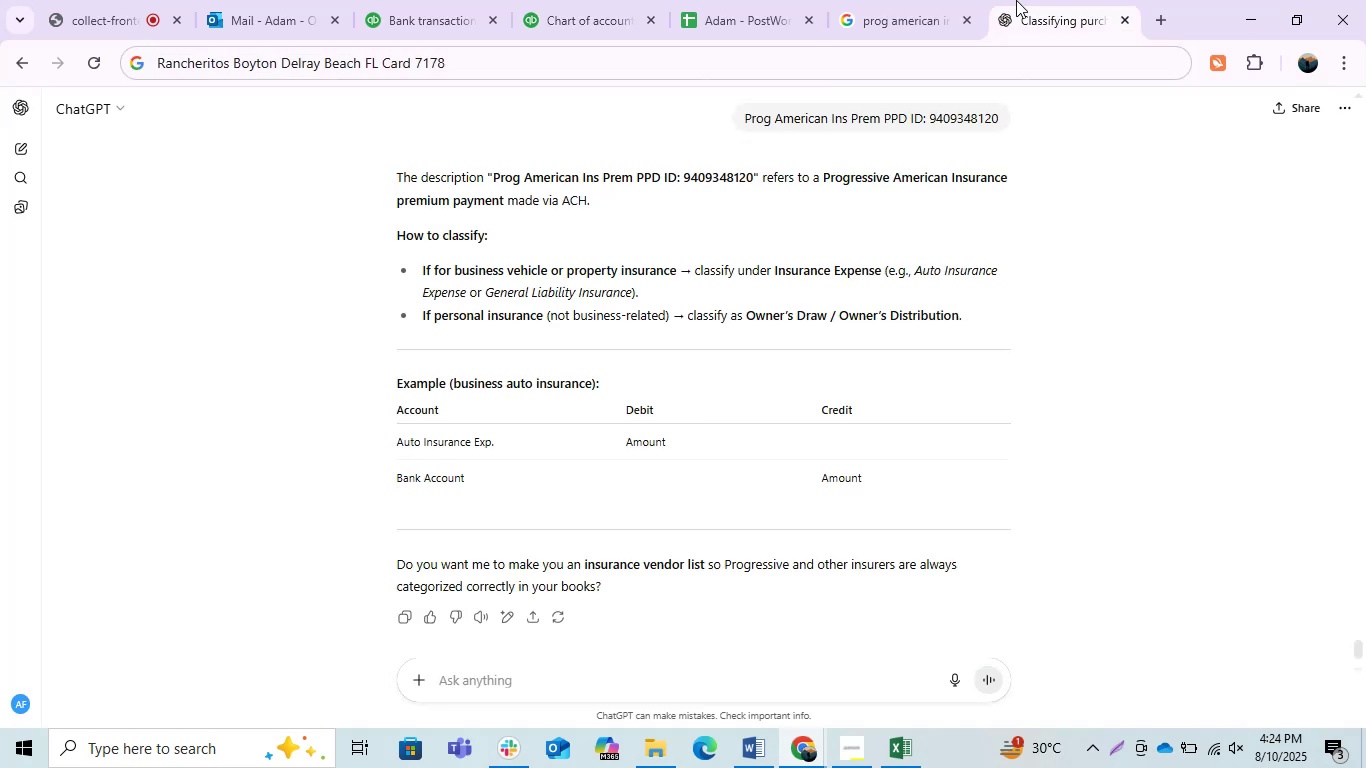 
left_click_drag(start_coordinate=[878, 267], to_coordinate=[777, 281])
 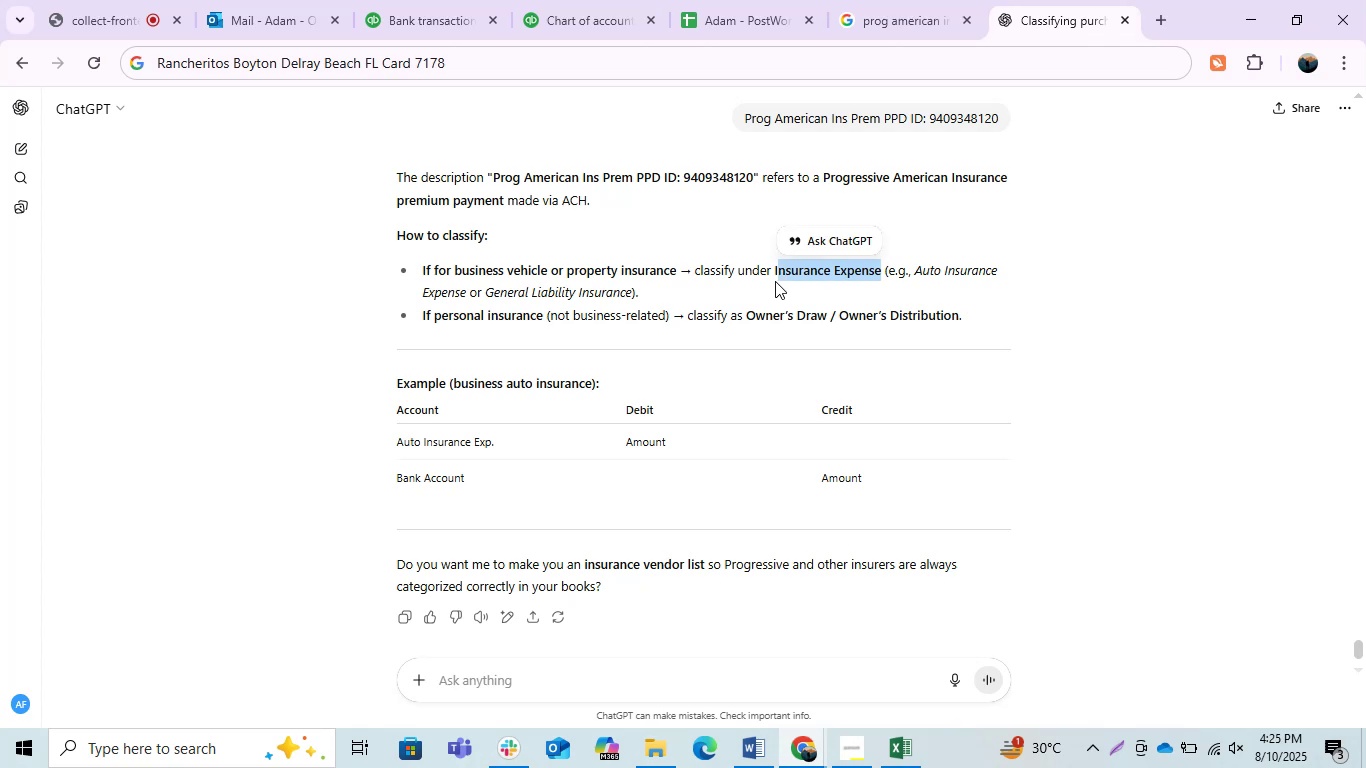 
left_click([775, 279])
 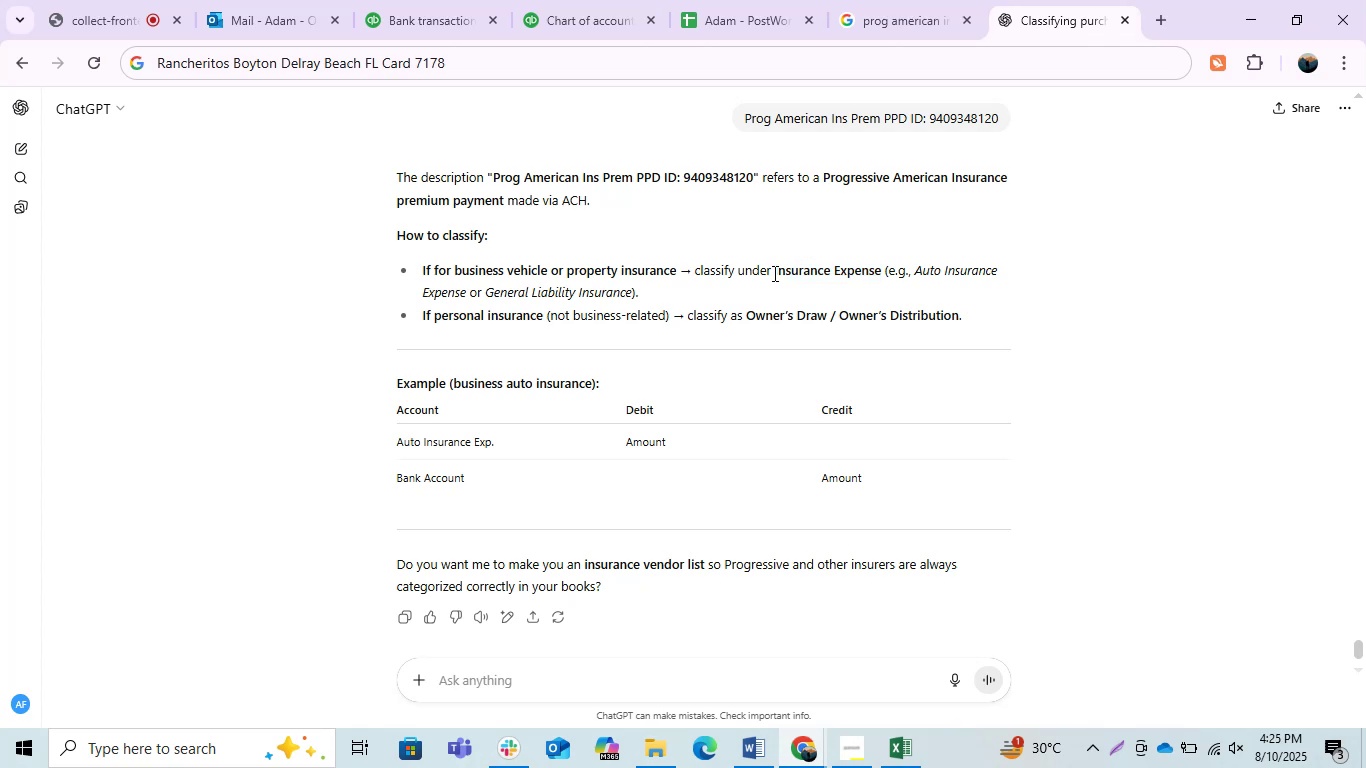 
left_click_drag(start_coordinate=[773, 273], to_coordinate=[878, 273])
 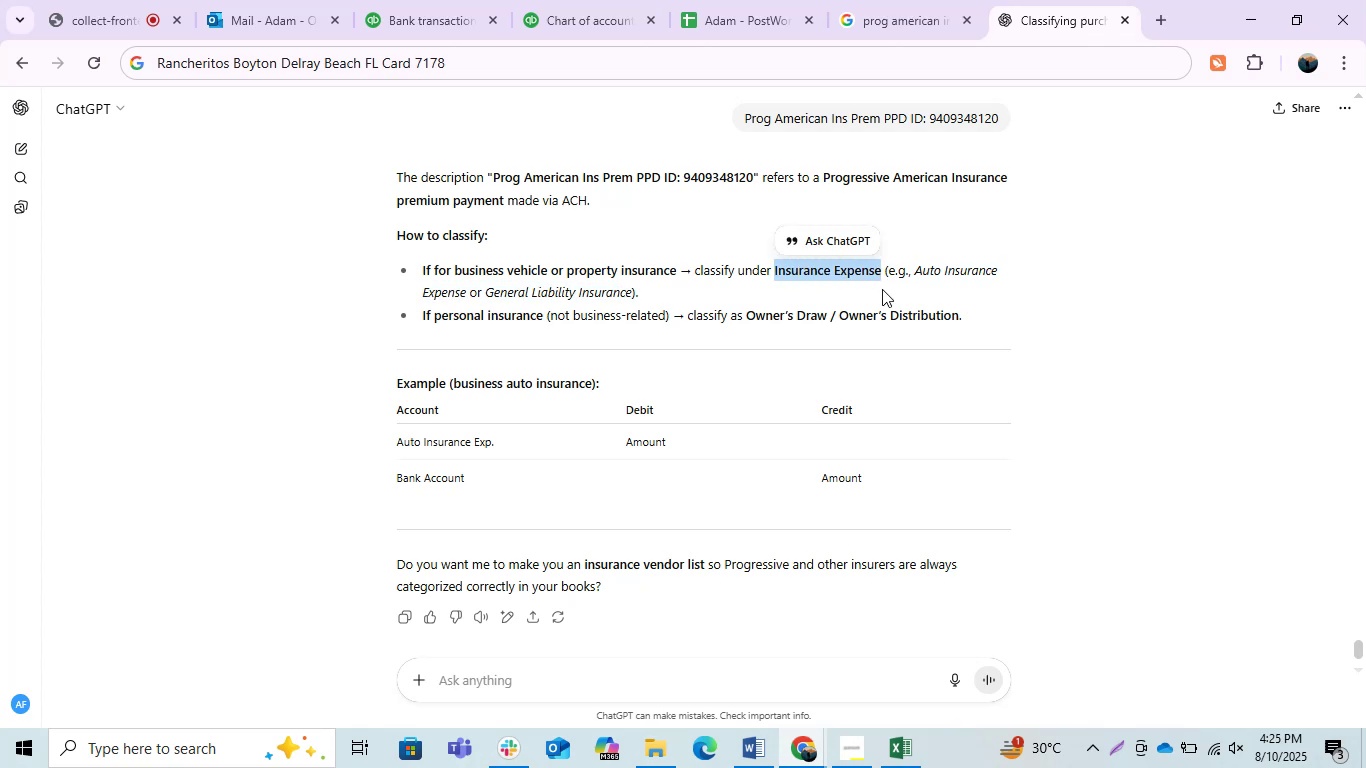 
hold_key(key=ControlLeft, duration=0.83)
 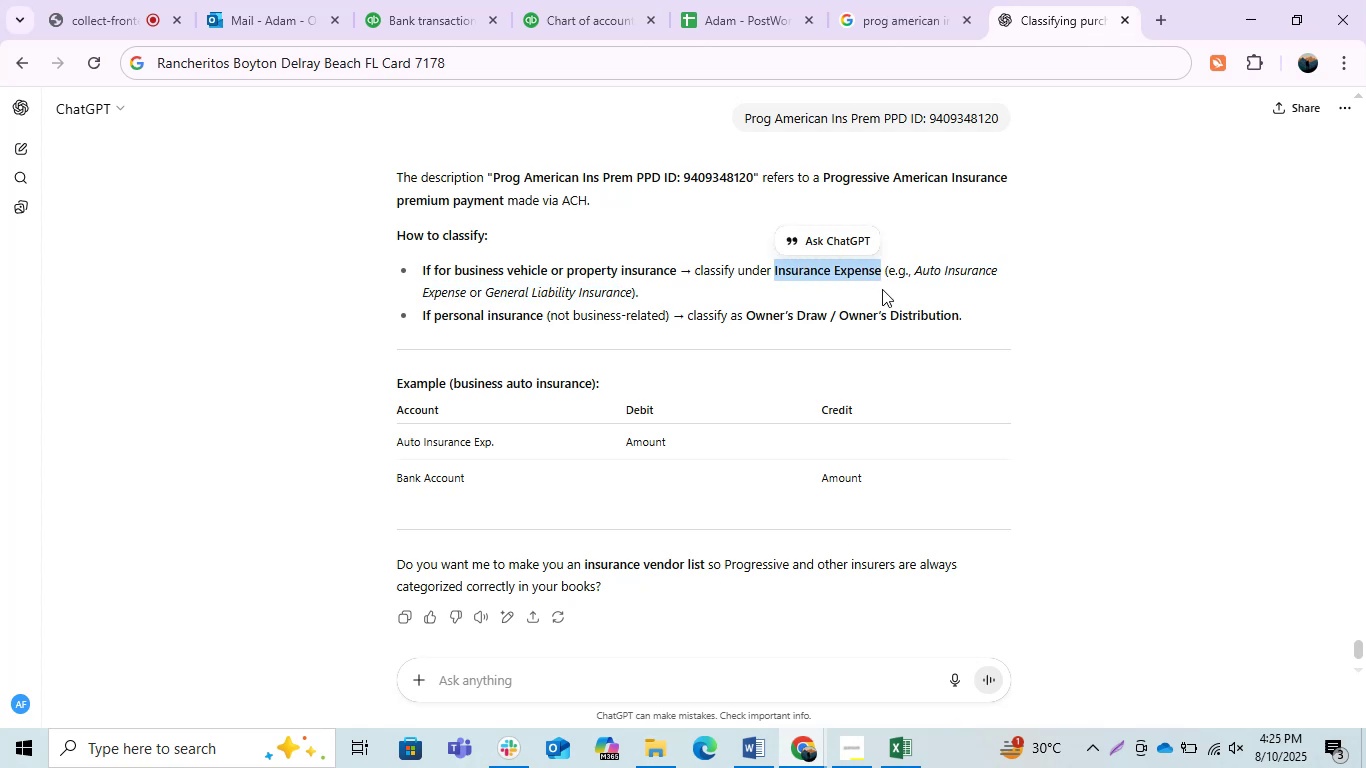 
key(Control+C)
 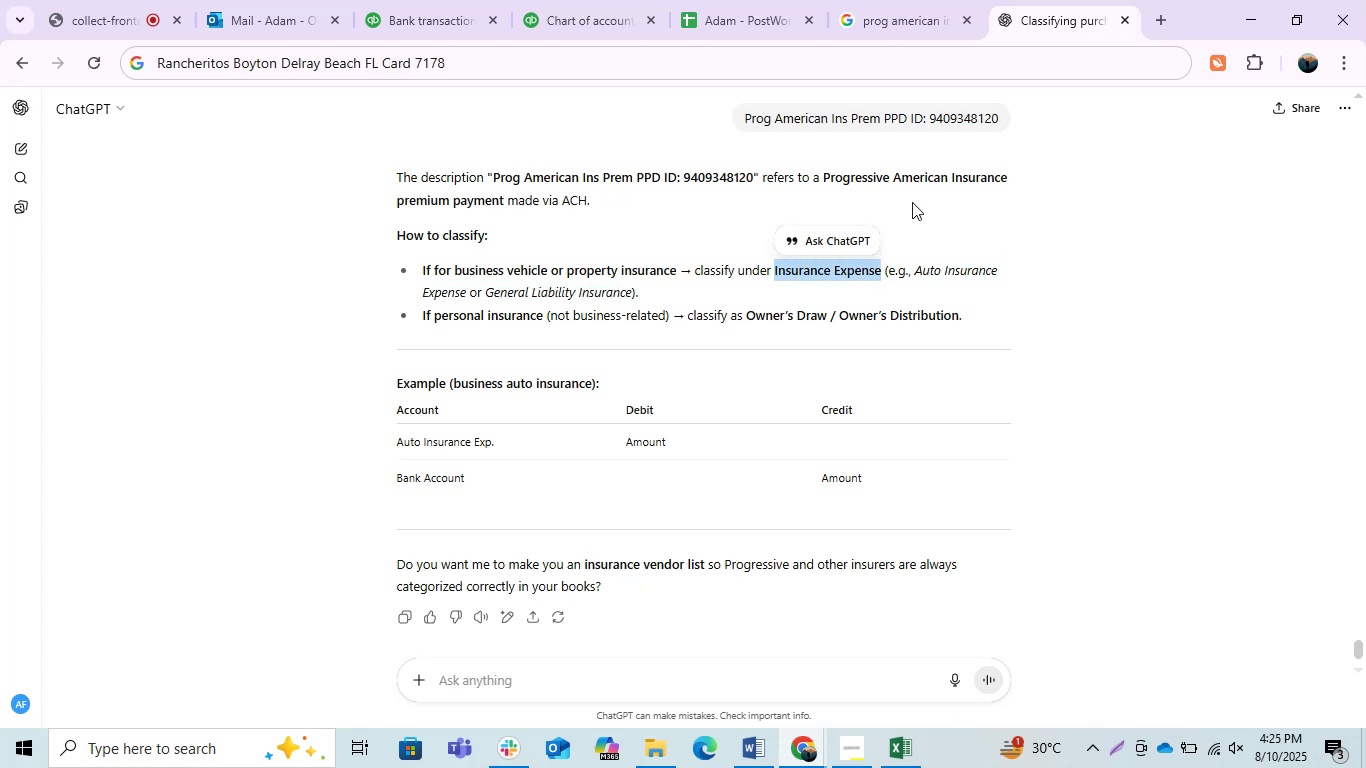 
key(Control+C)
 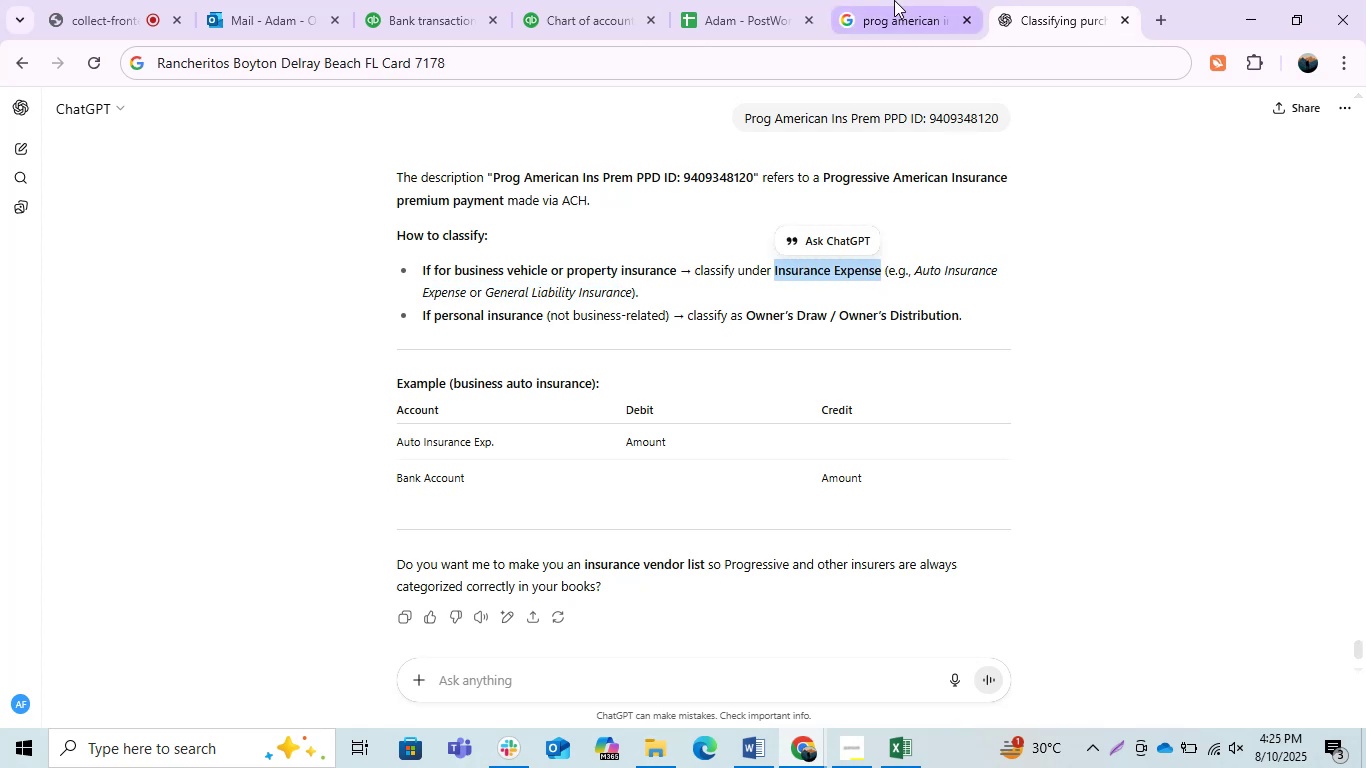 
left_click([894, 0])
 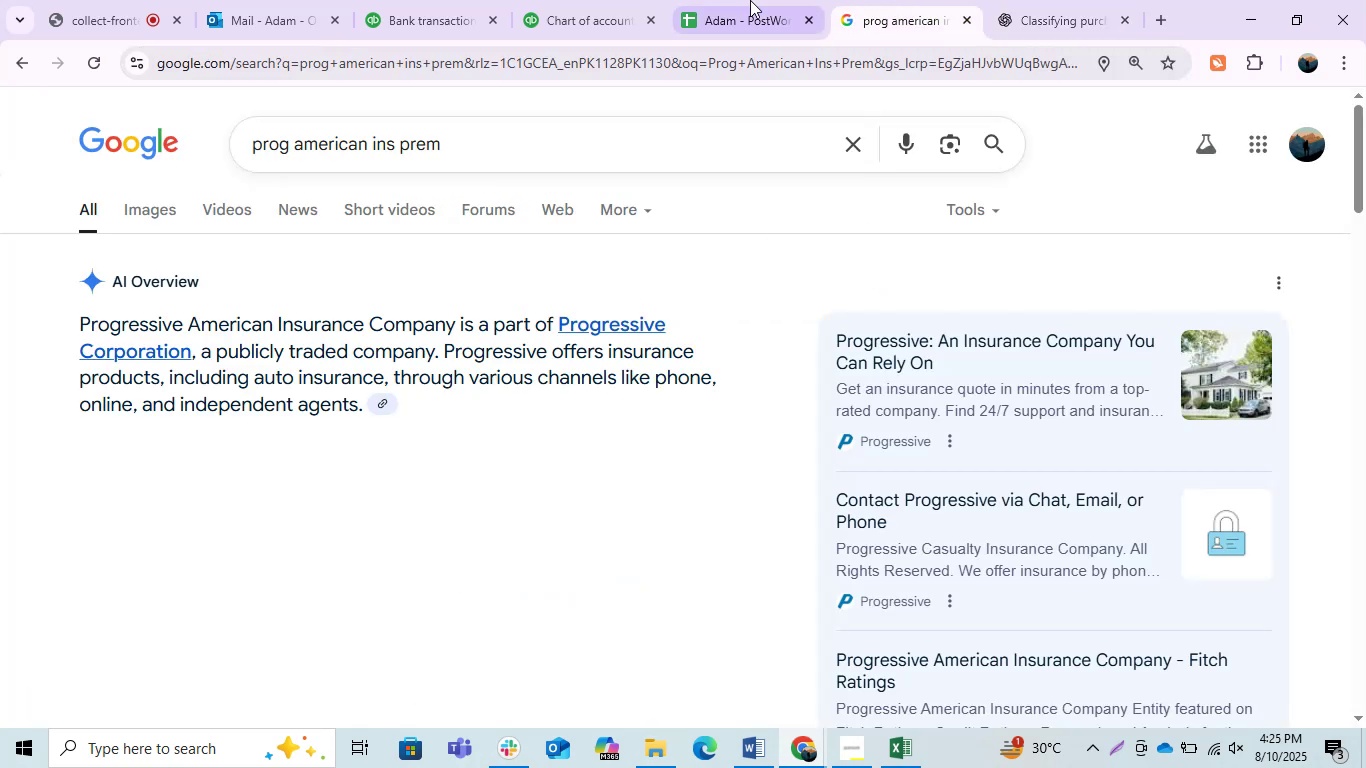 
left_click([737, 0])
 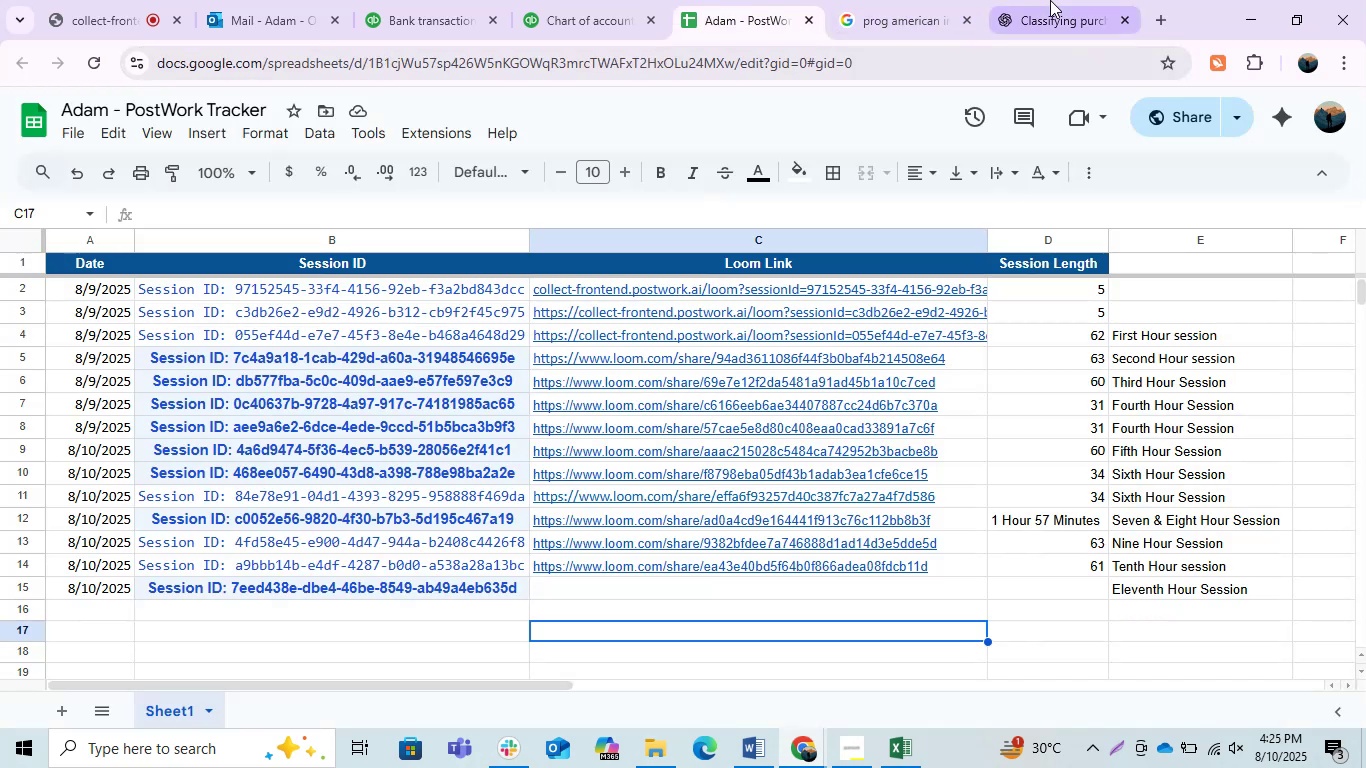 
left_click([1050, 0])
 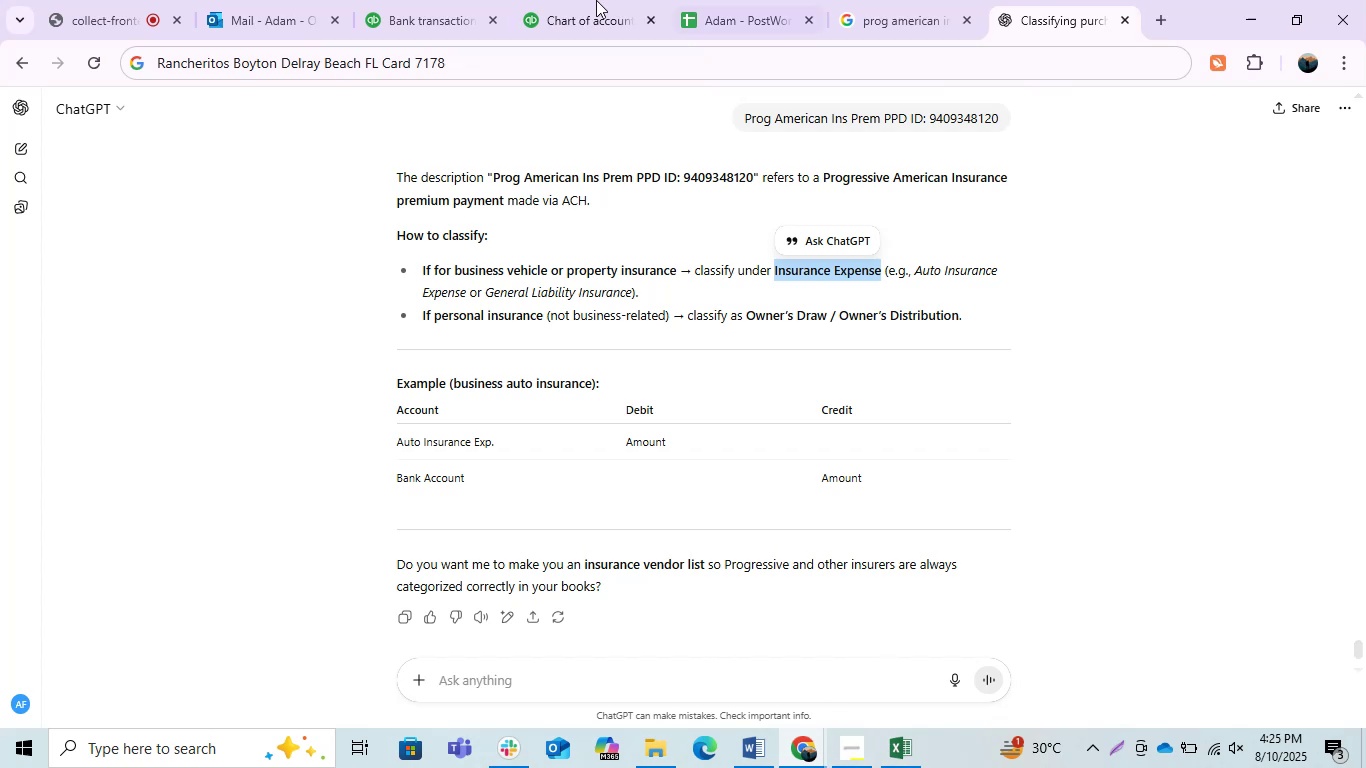 
left_click([562, 0])
 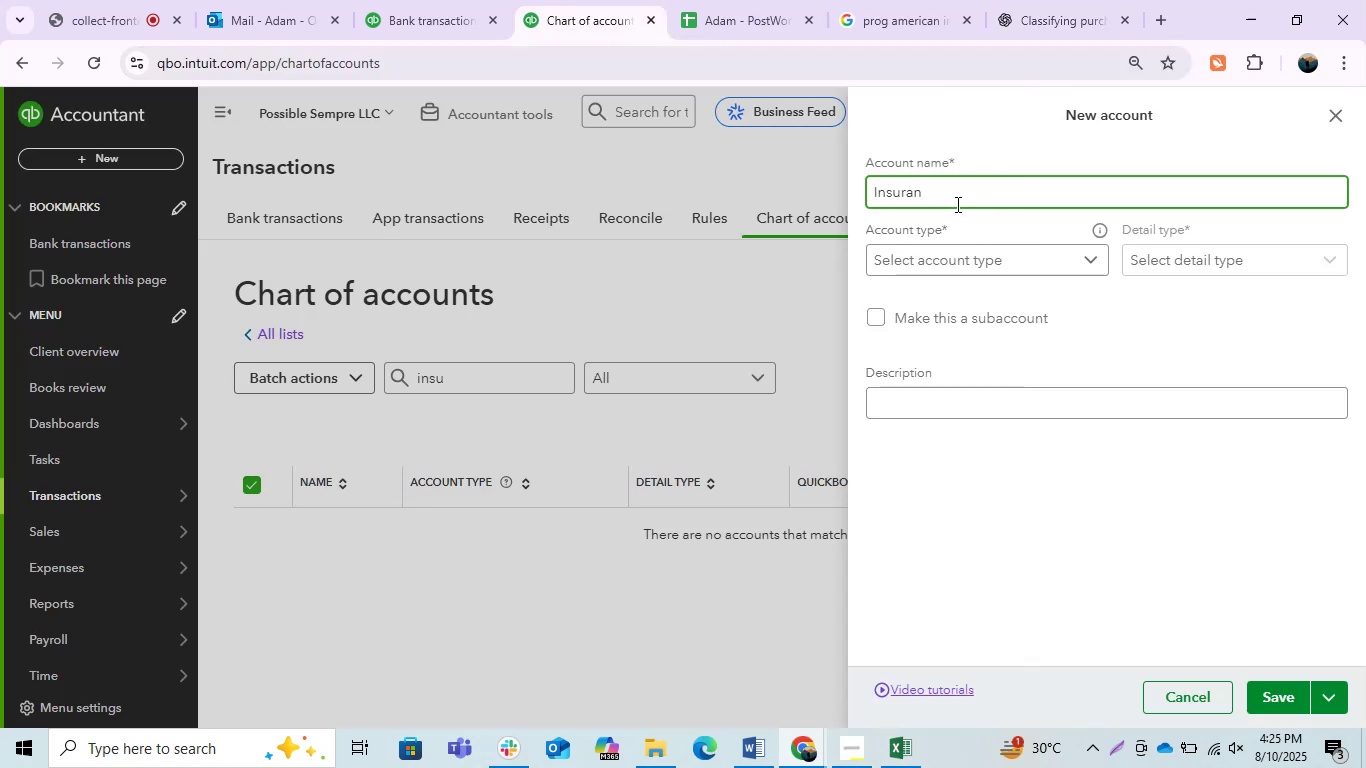 
double_click([956, 204])
 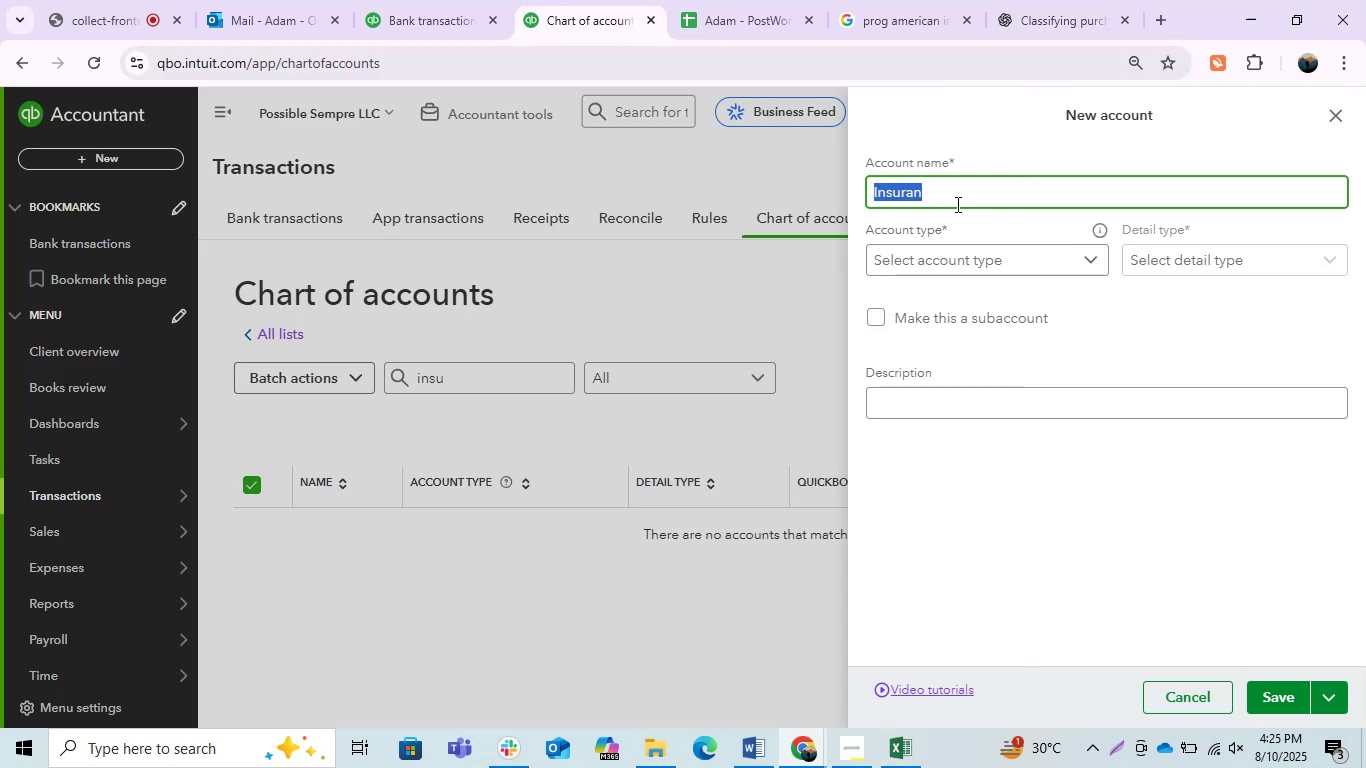 
triple_click([956, 204])
 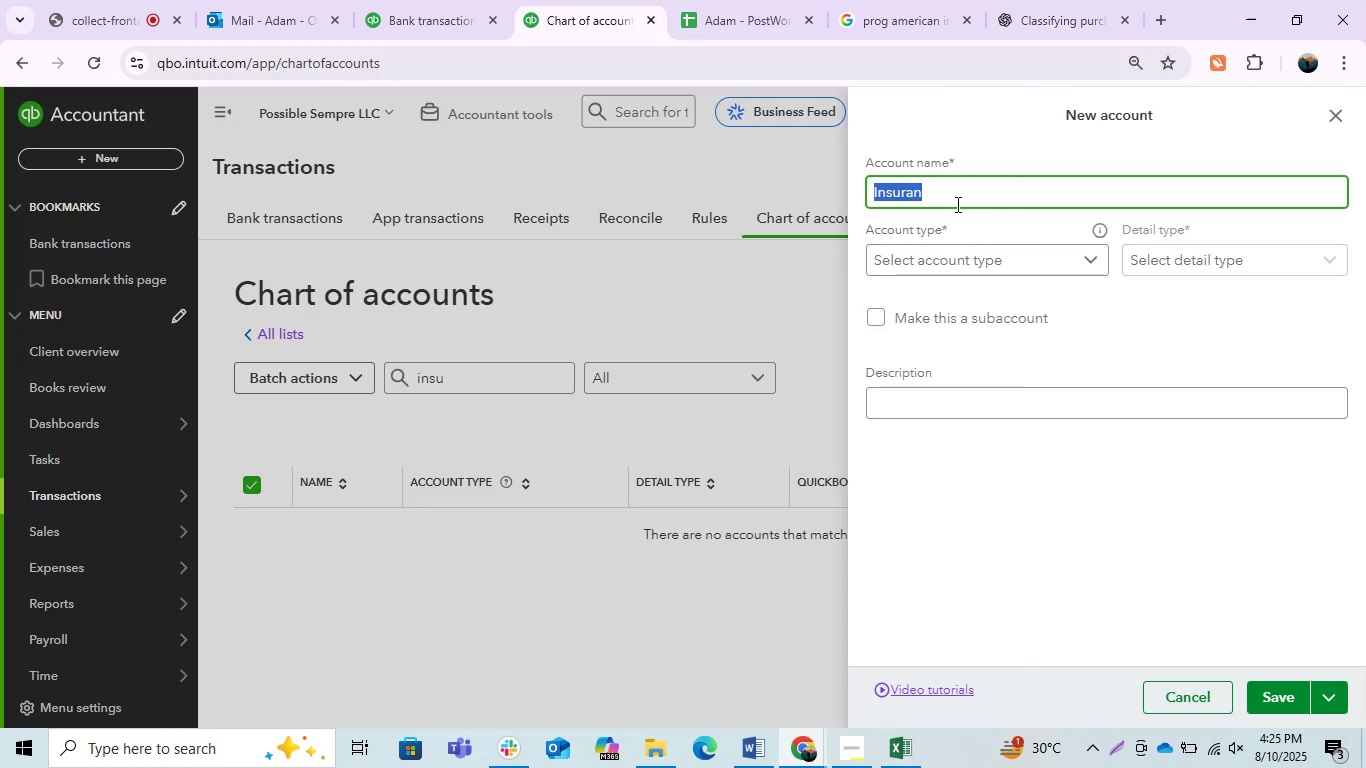 
key(Control+V)
 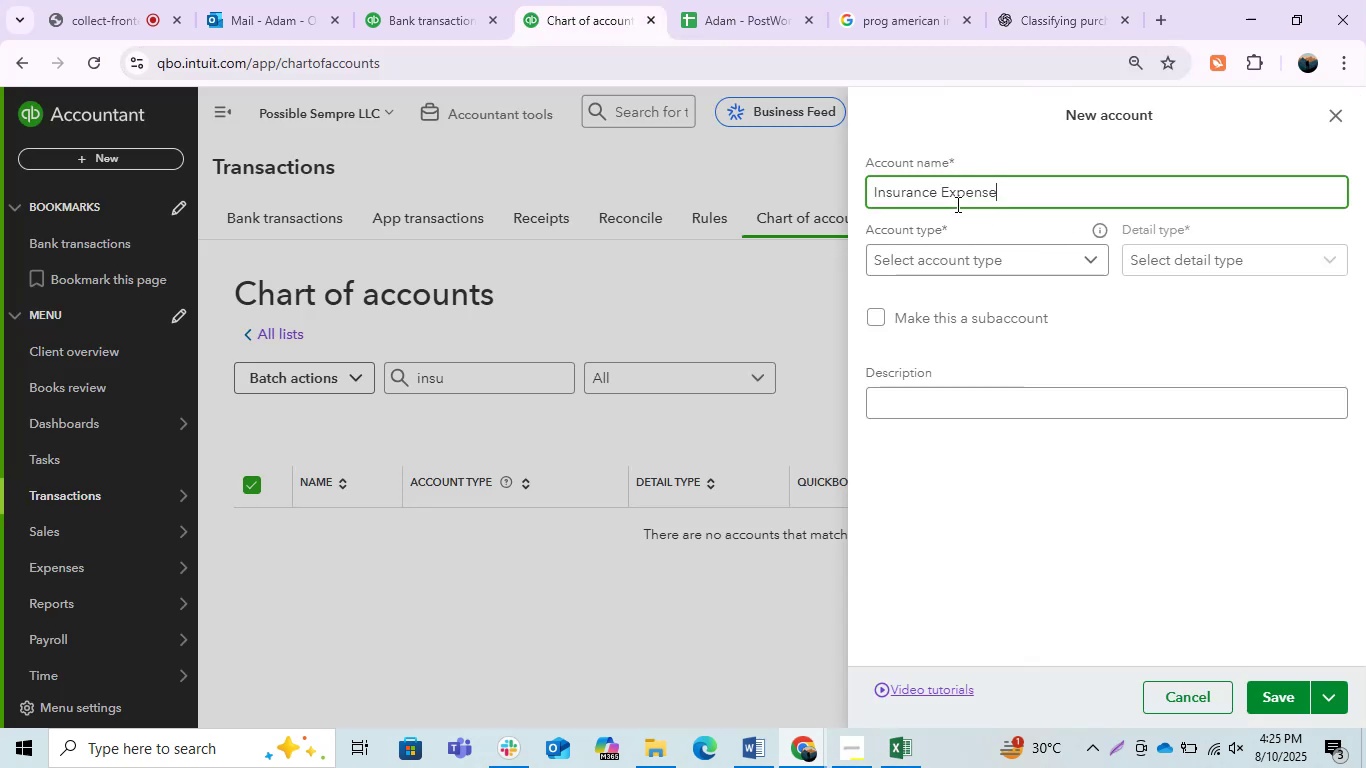 
wait(10.88)
 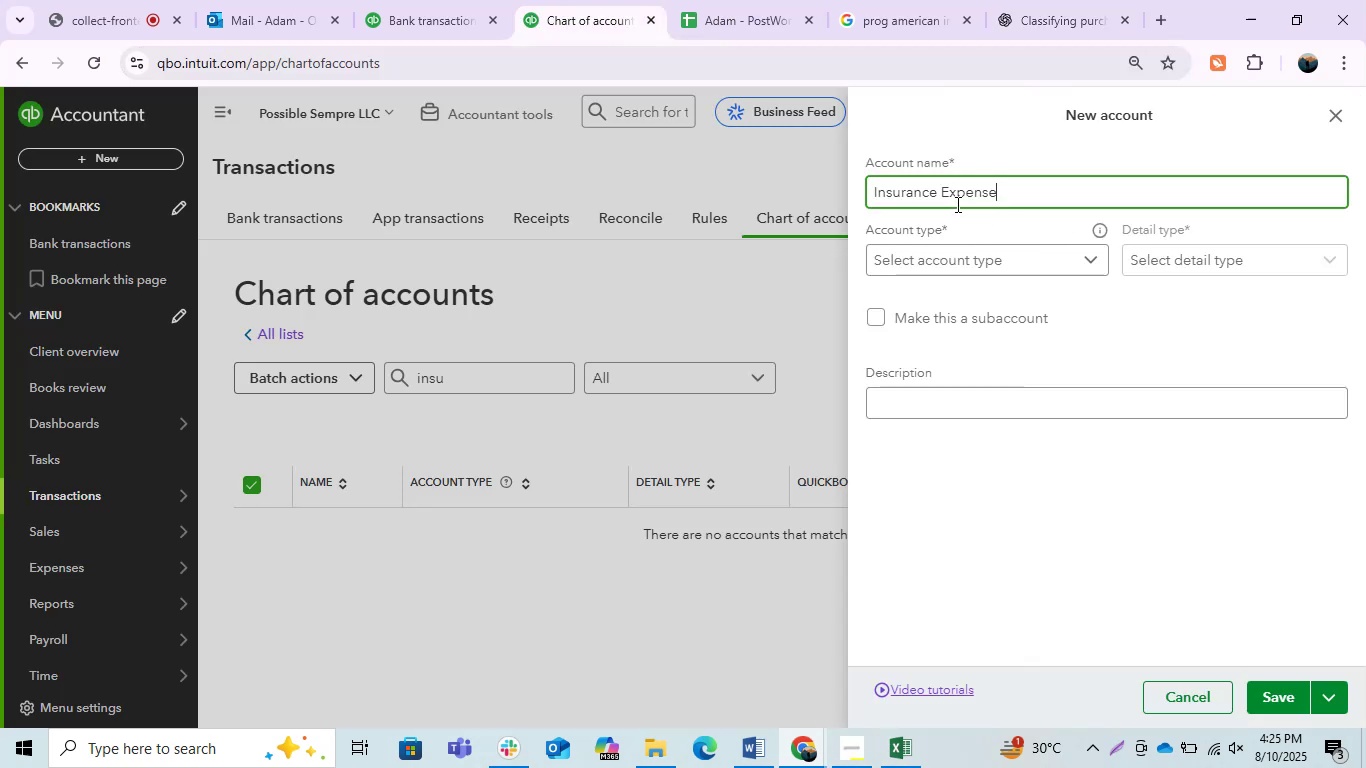 
left_click([964, 257])
 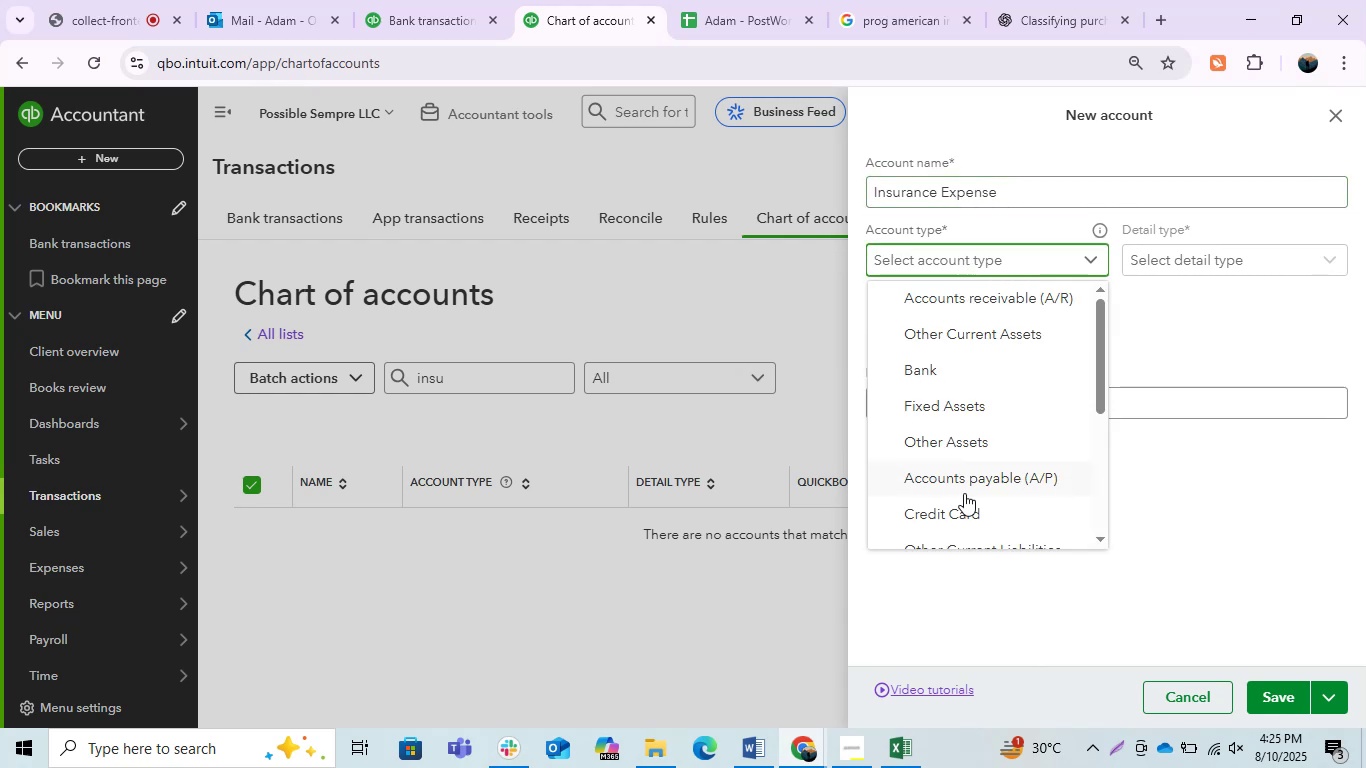 
scroll: coordinate [965, 444], scroll_direction: down, amount: 3.0
 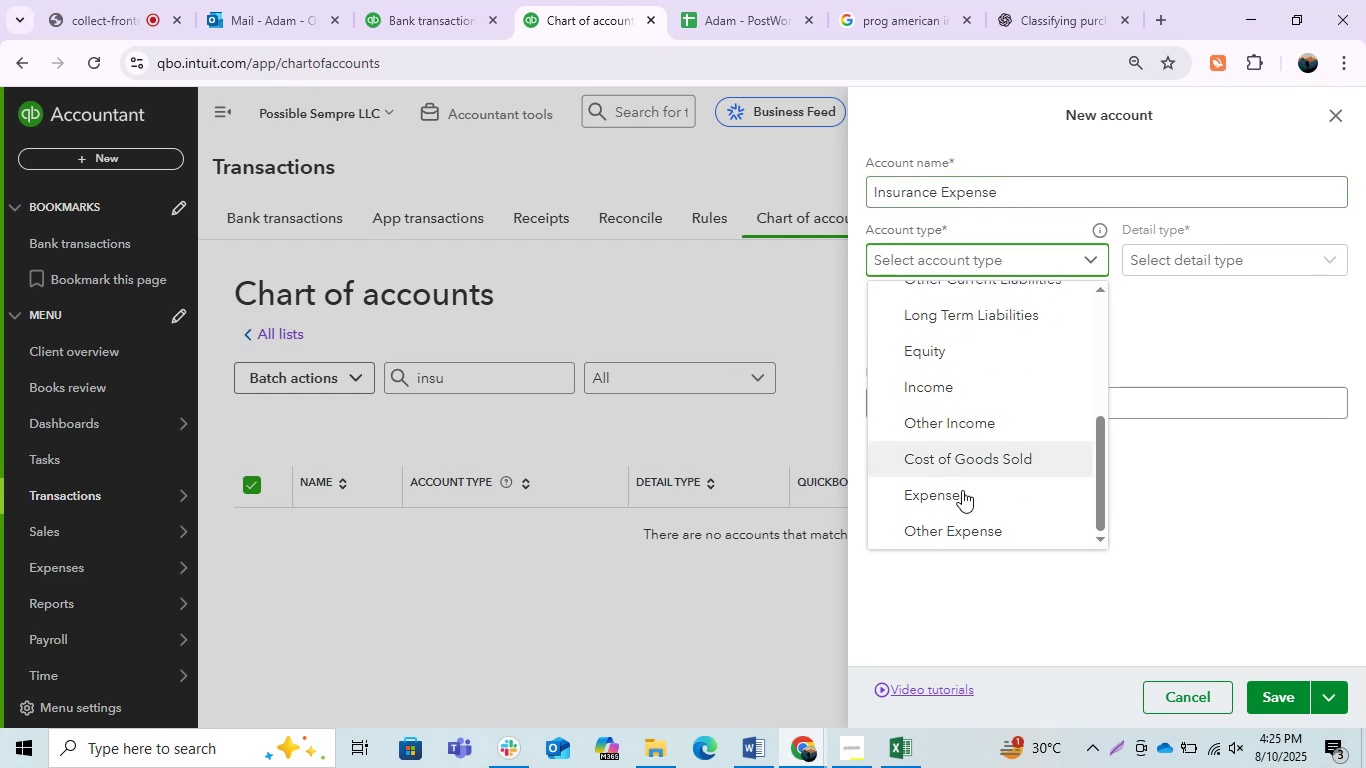 
left_click([960, 502])
 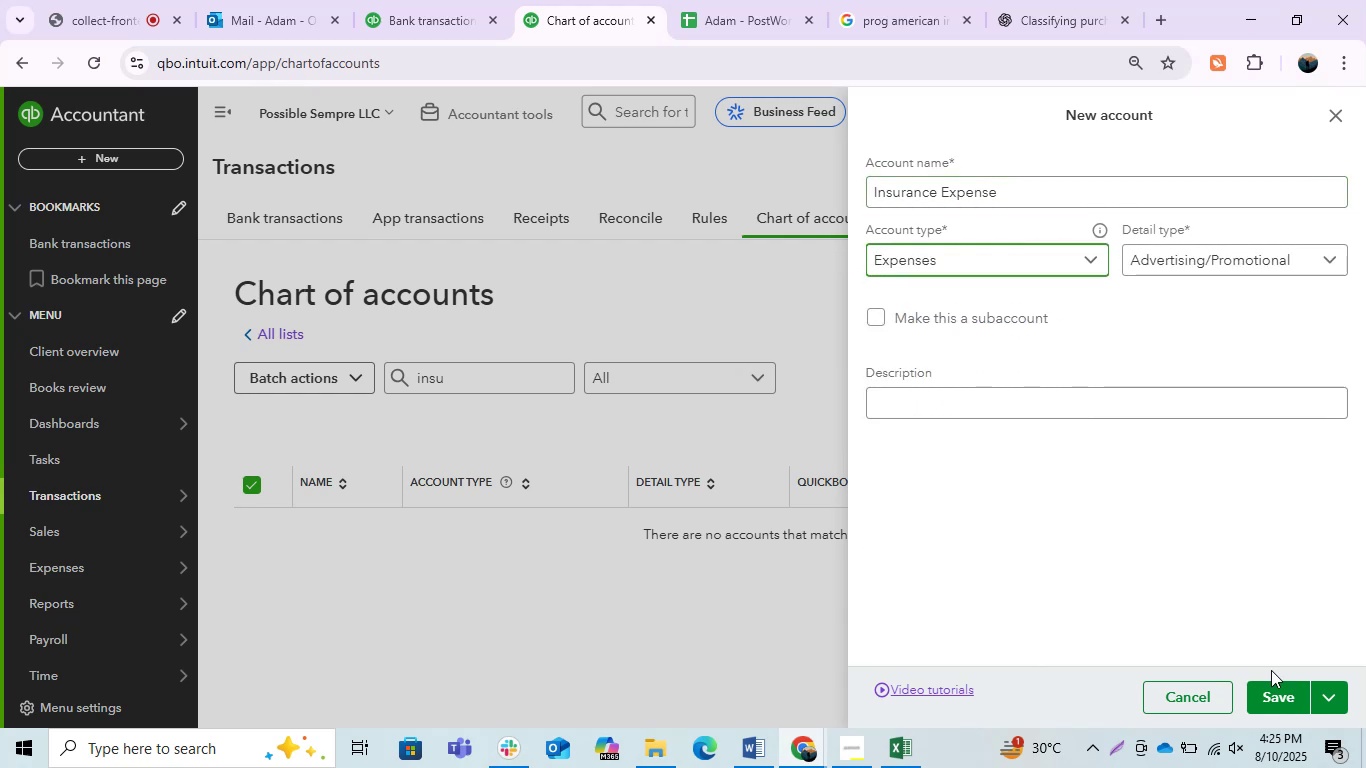 
left_click([1286, 689])
 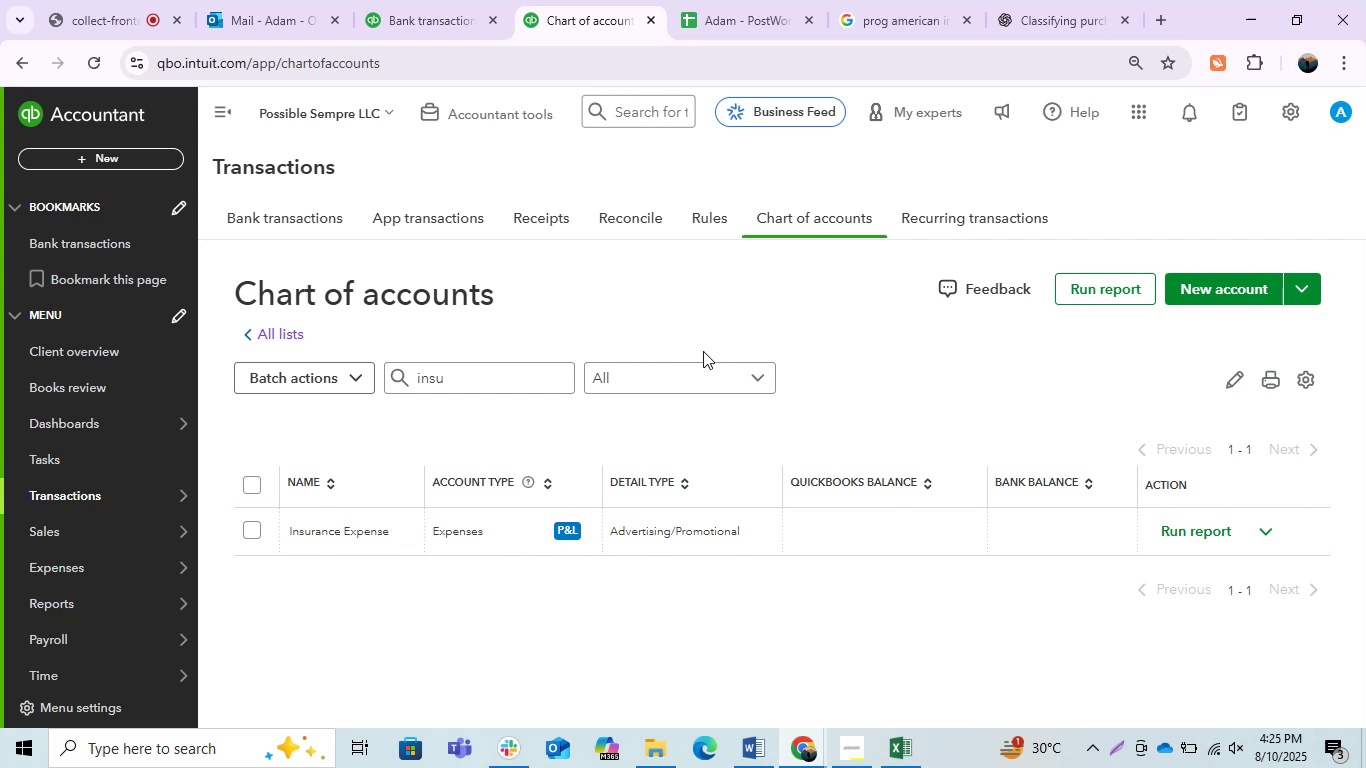 
left_click([468, 0])
 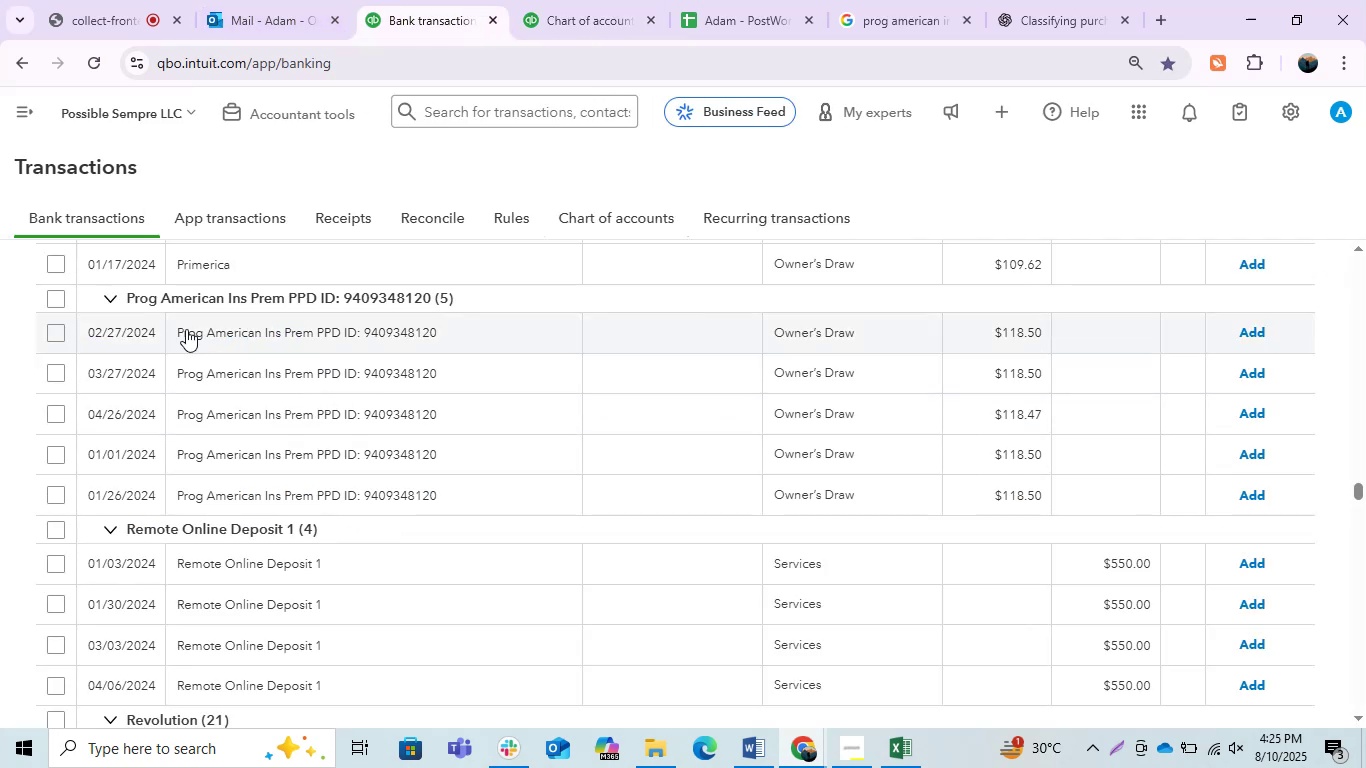 
left_click([61, 298])
 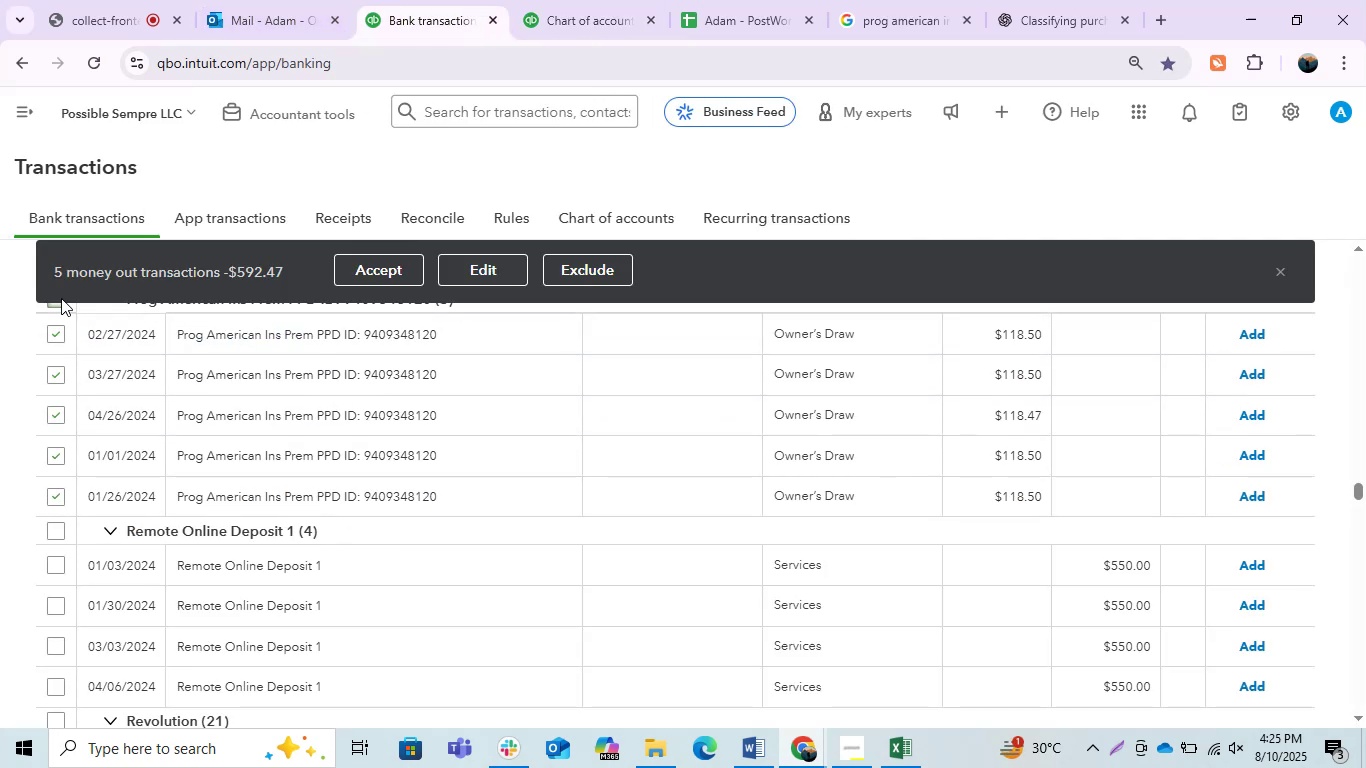 
left_click([491, 272])
 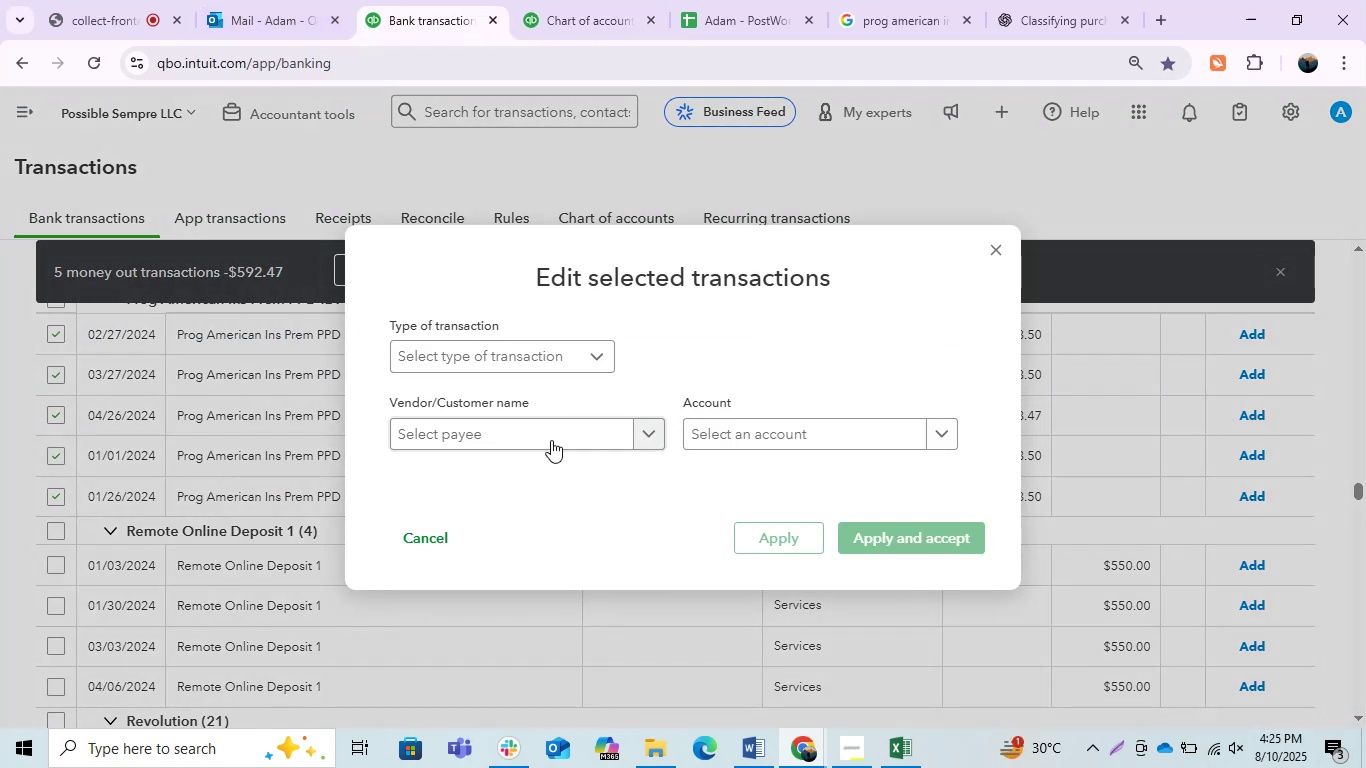 
left_click([537, 436])
 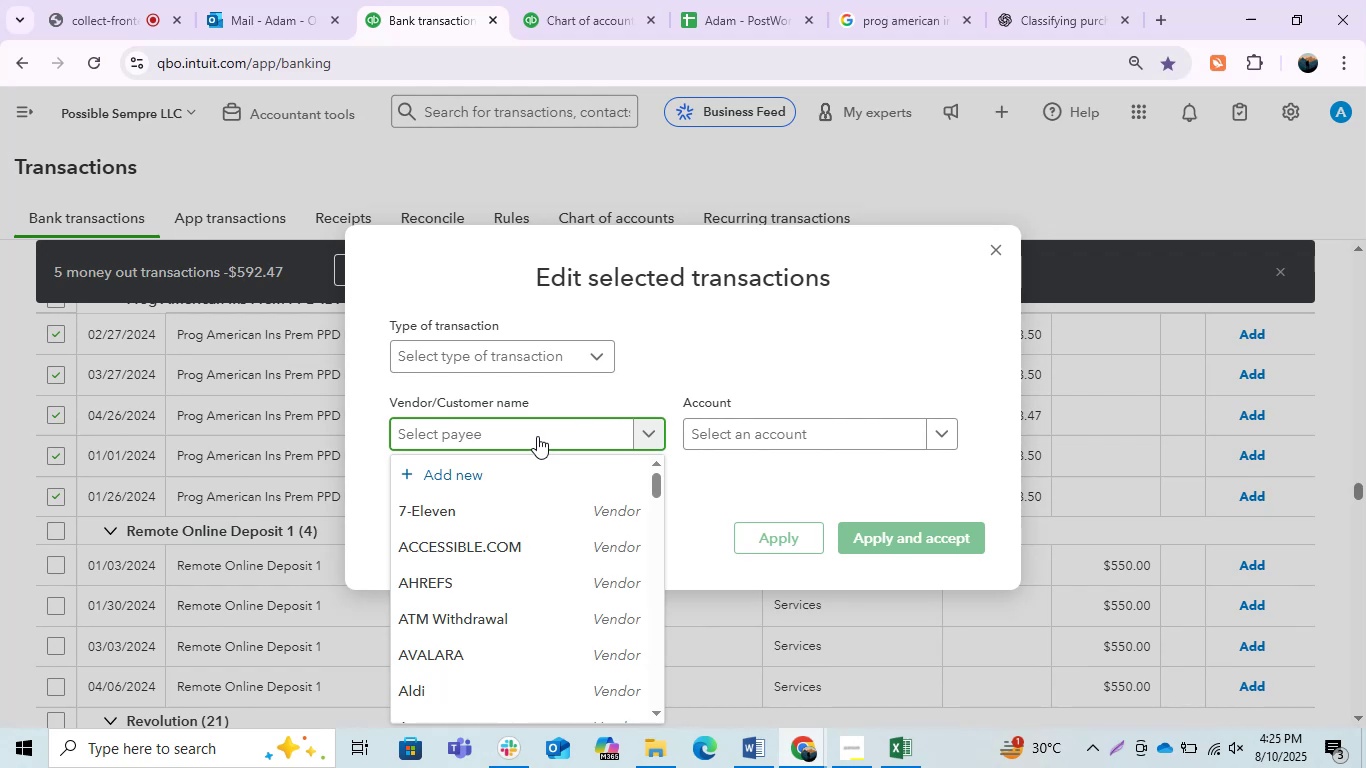 
type(Prog American Ins )
 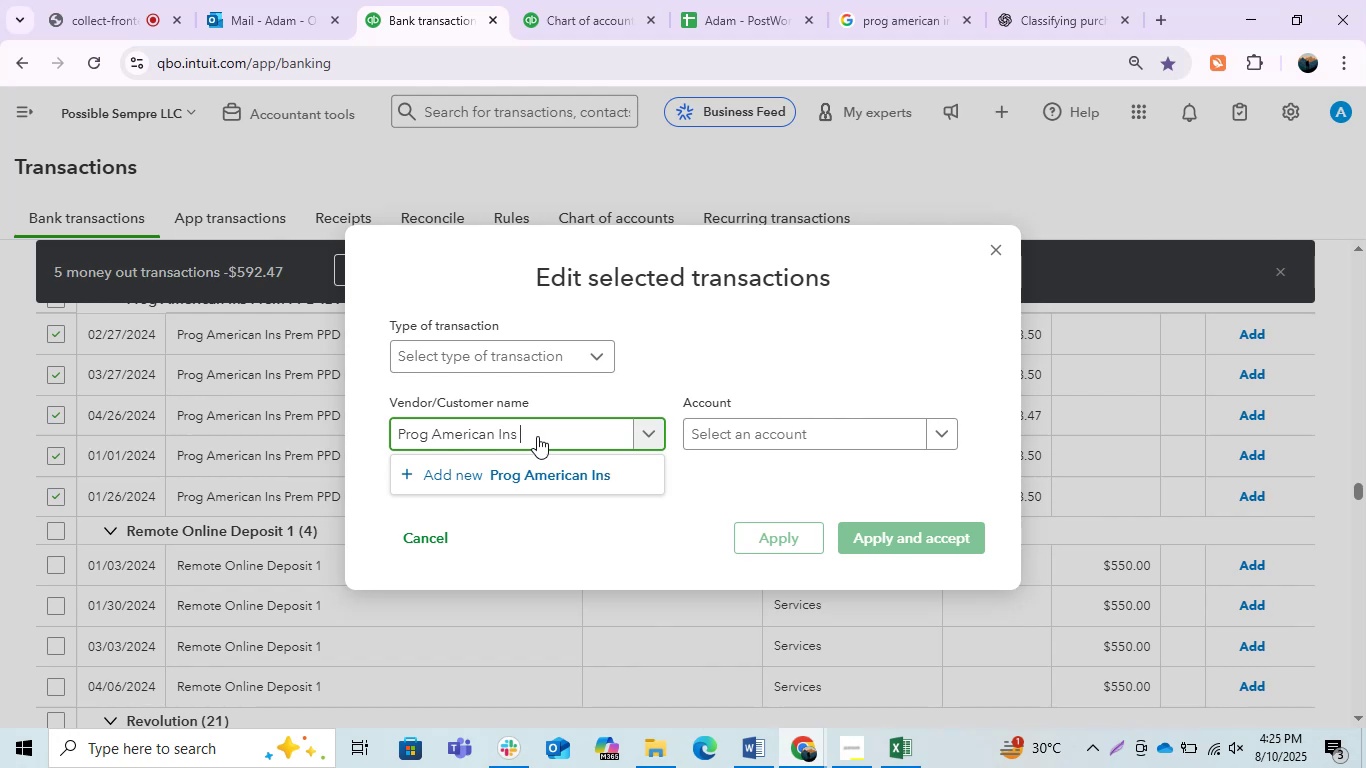 
type(Prem)
 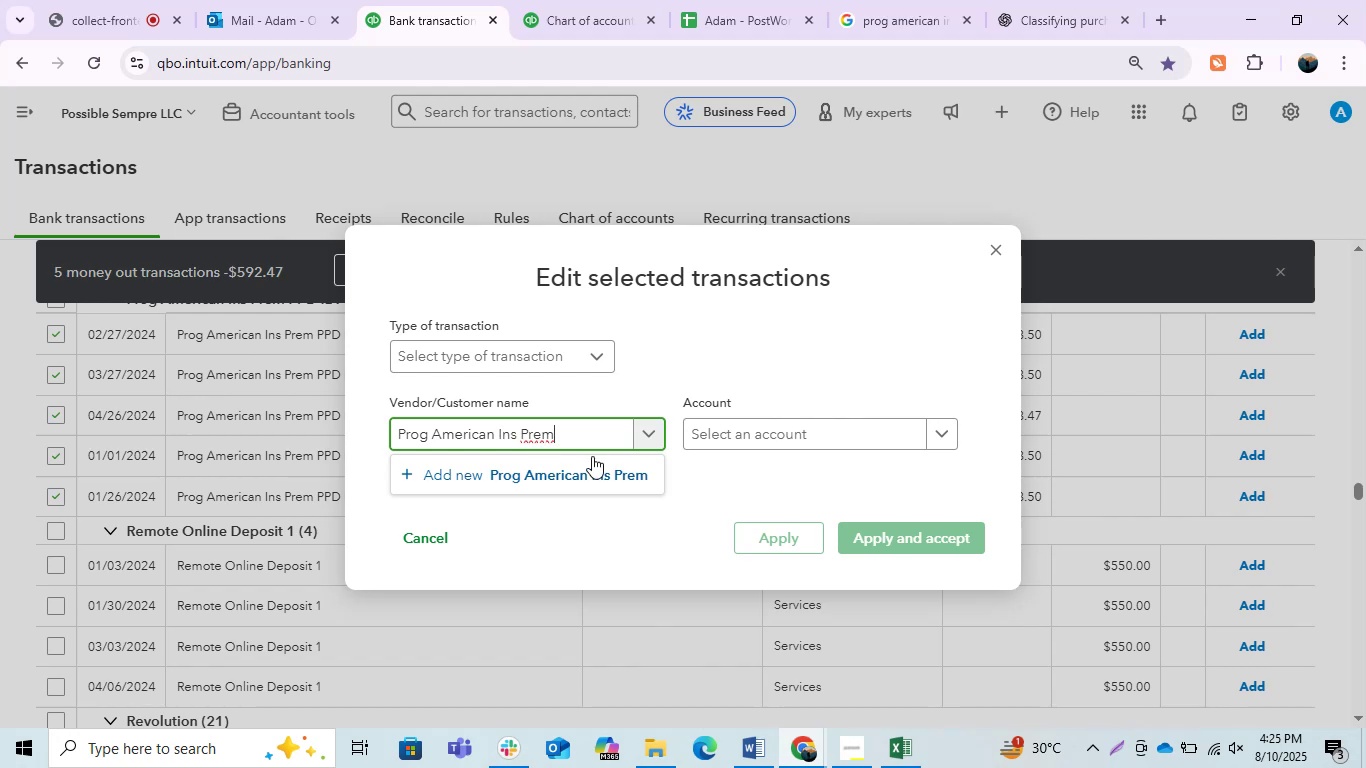 
left_click([563, 481])
 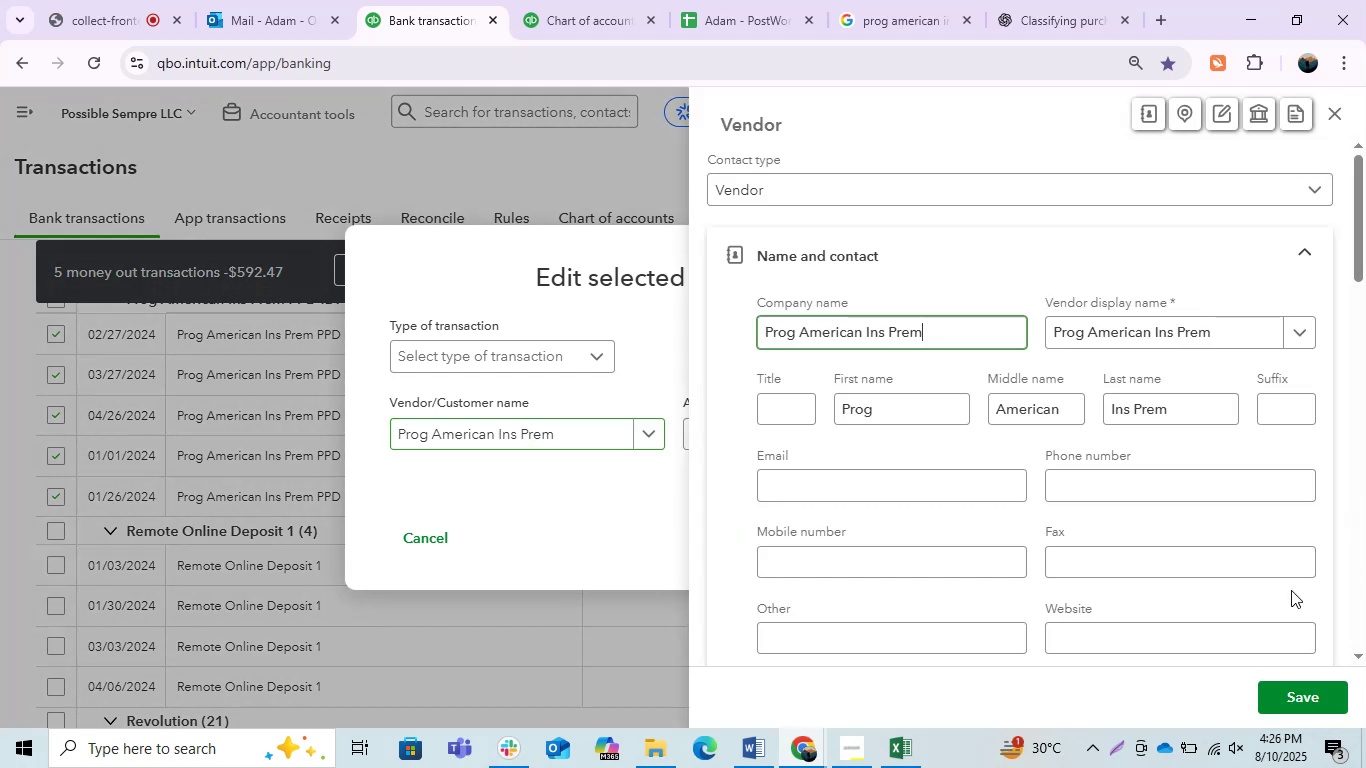 
wait(5.35)
 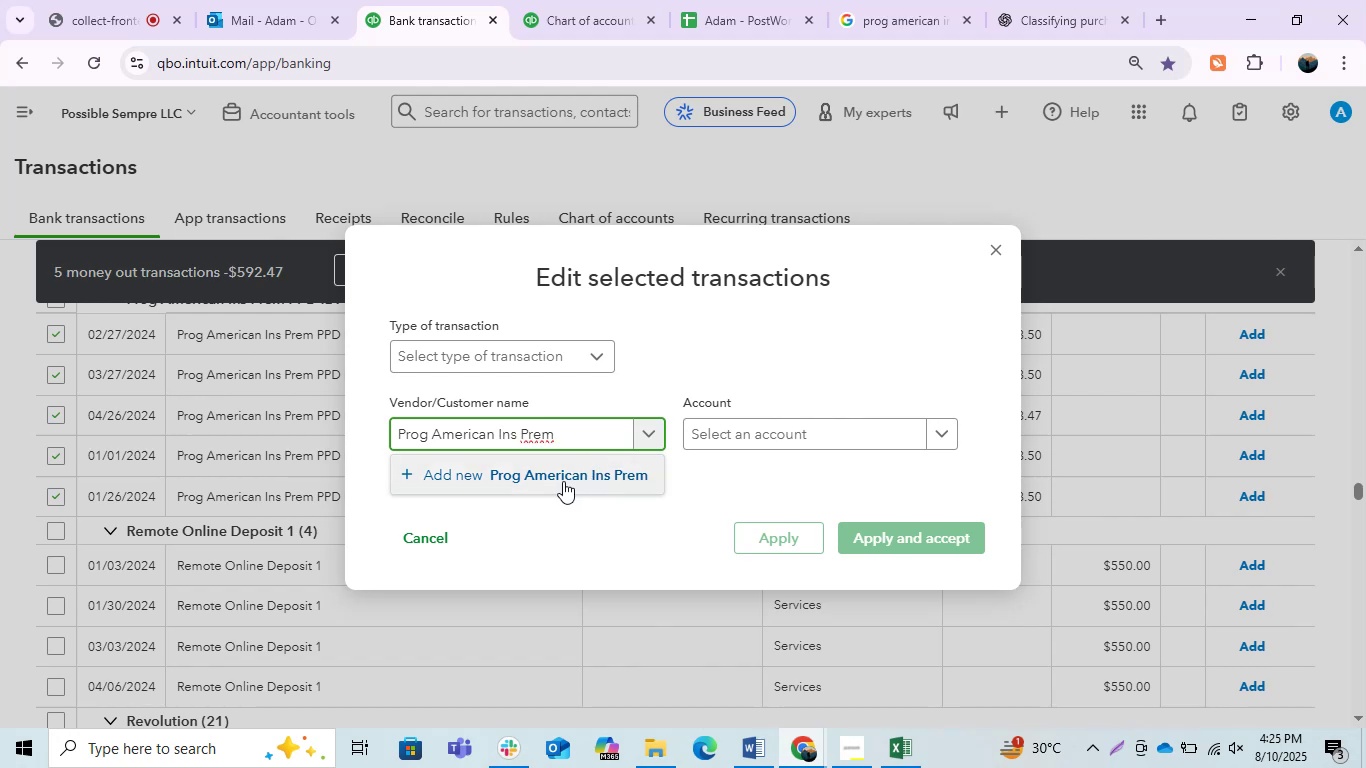 
left_click([1323, 687])
 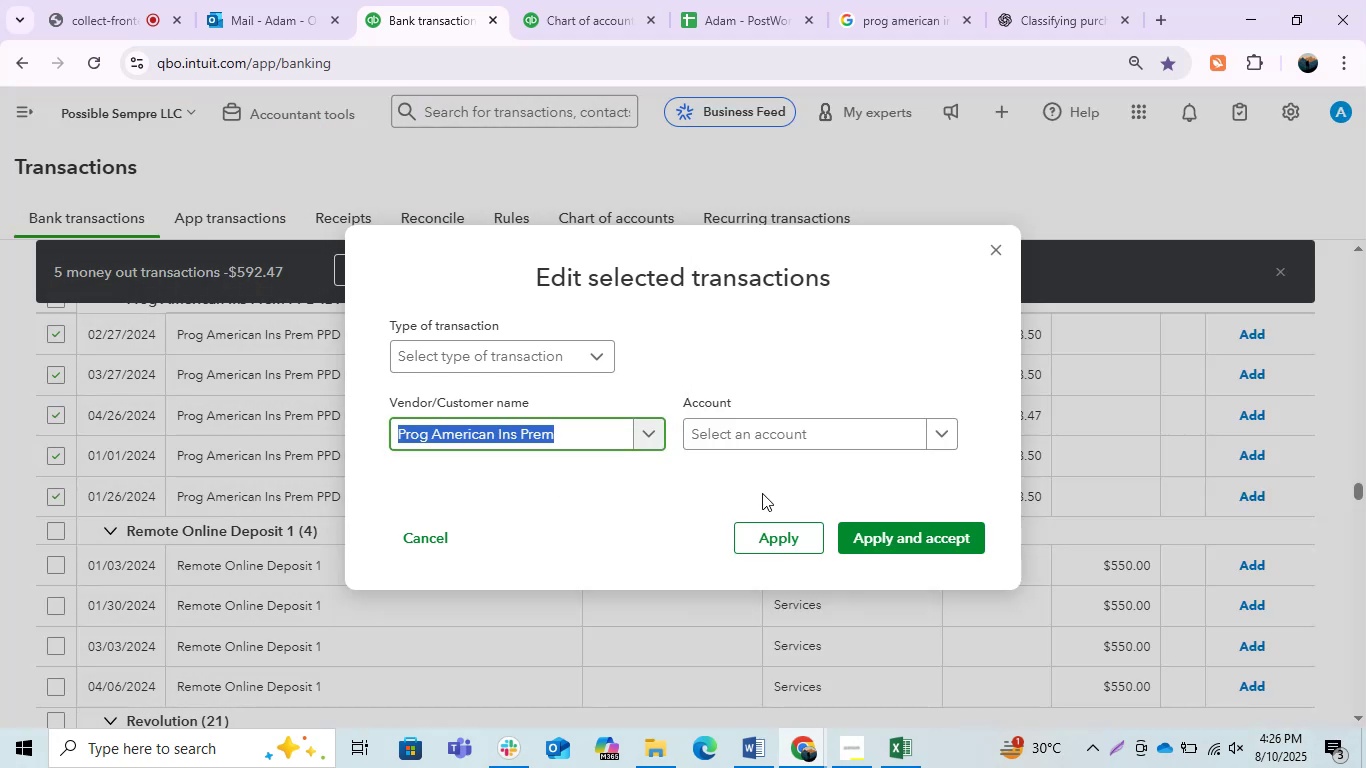 
left_click([774, 438])
 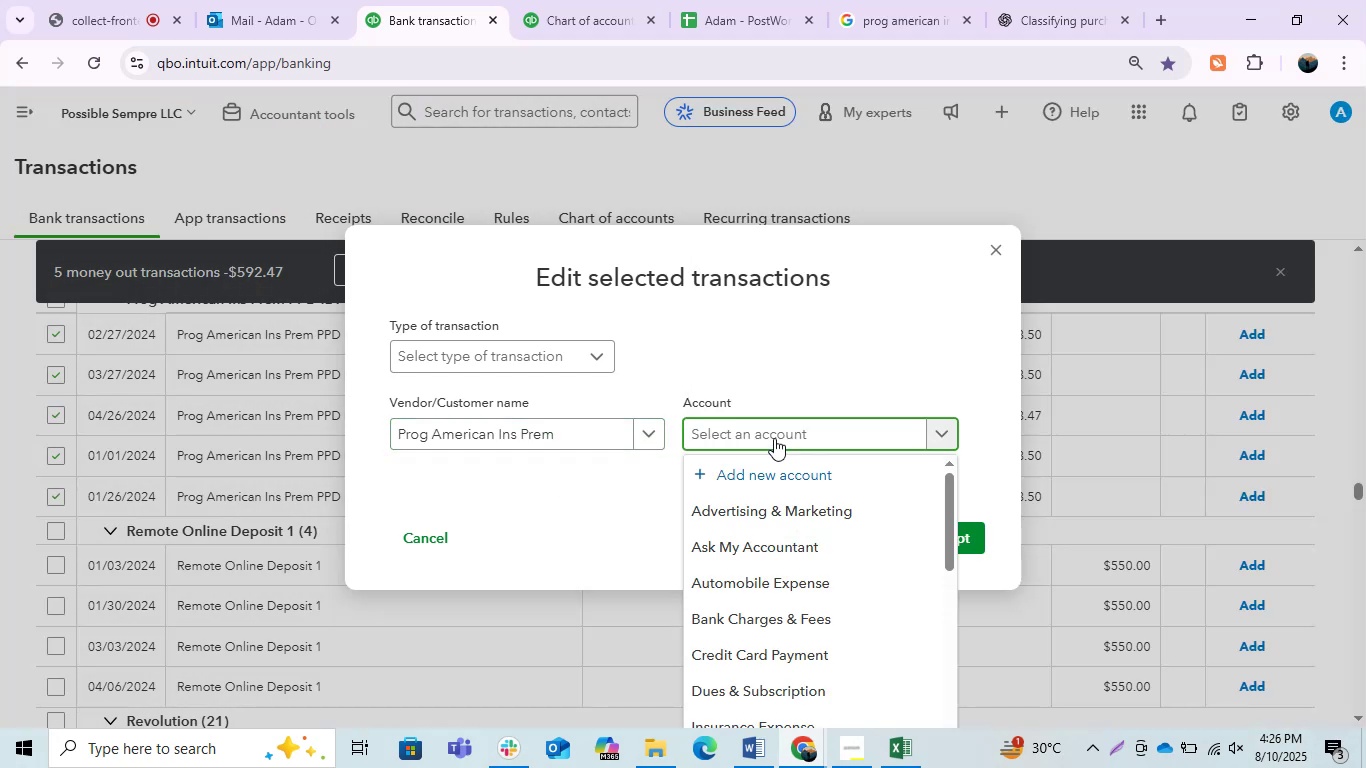 
type(insu)
 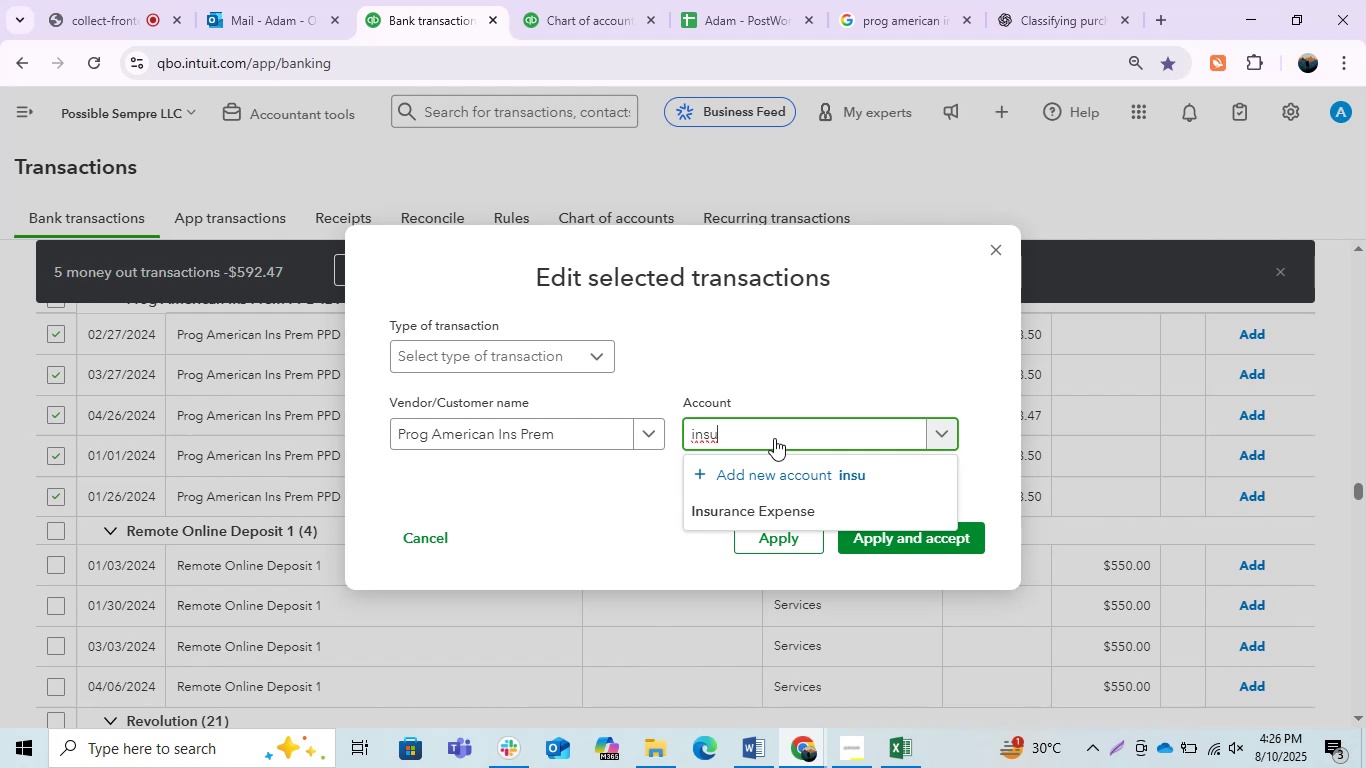 
wait(51.16)
 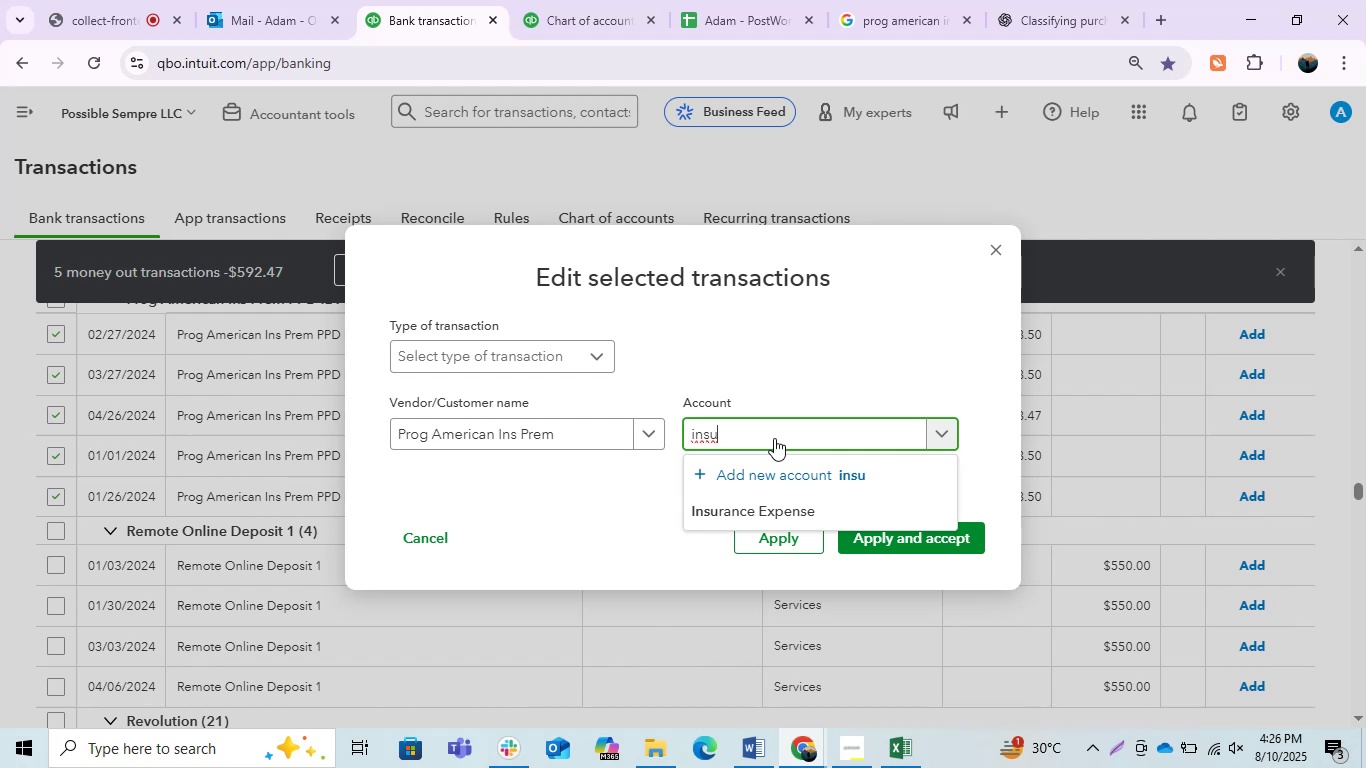 
left_click([752, 513])
 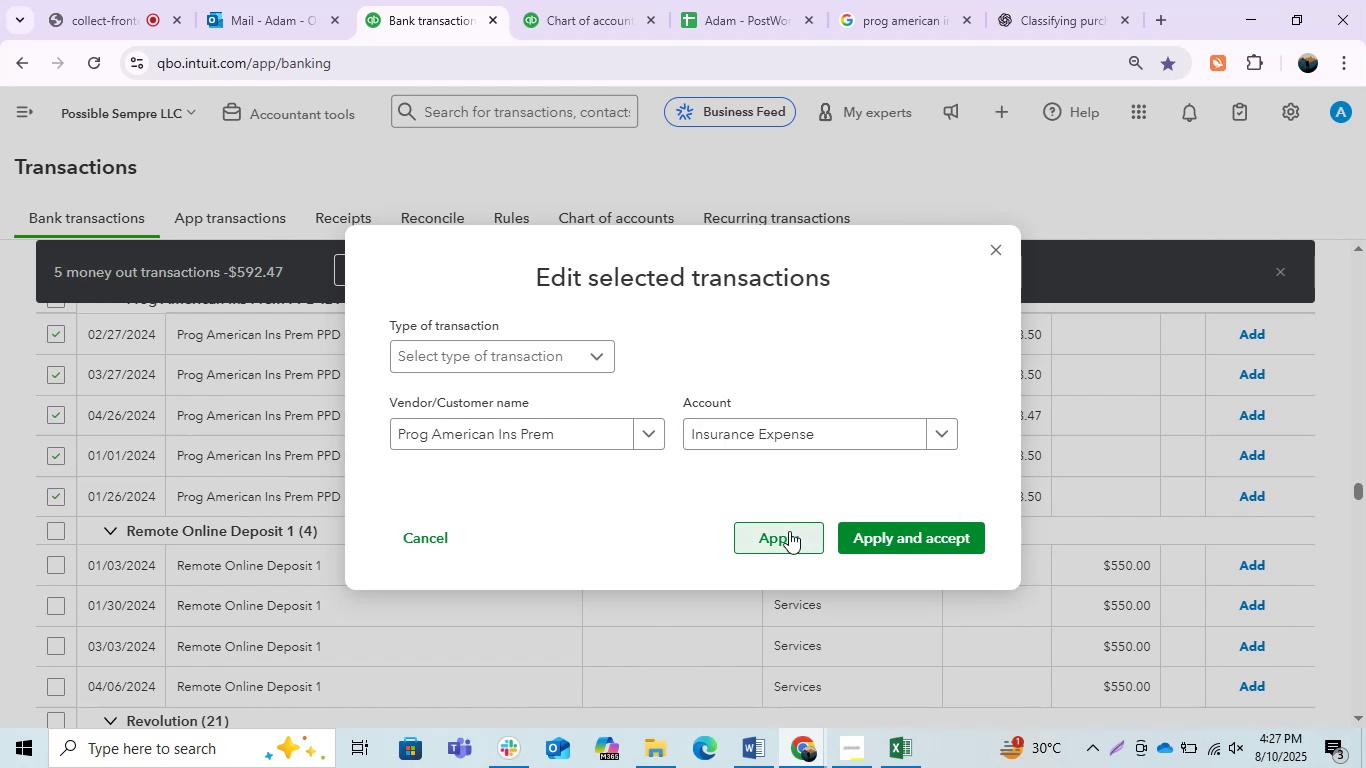 
left_click([764, 542])
 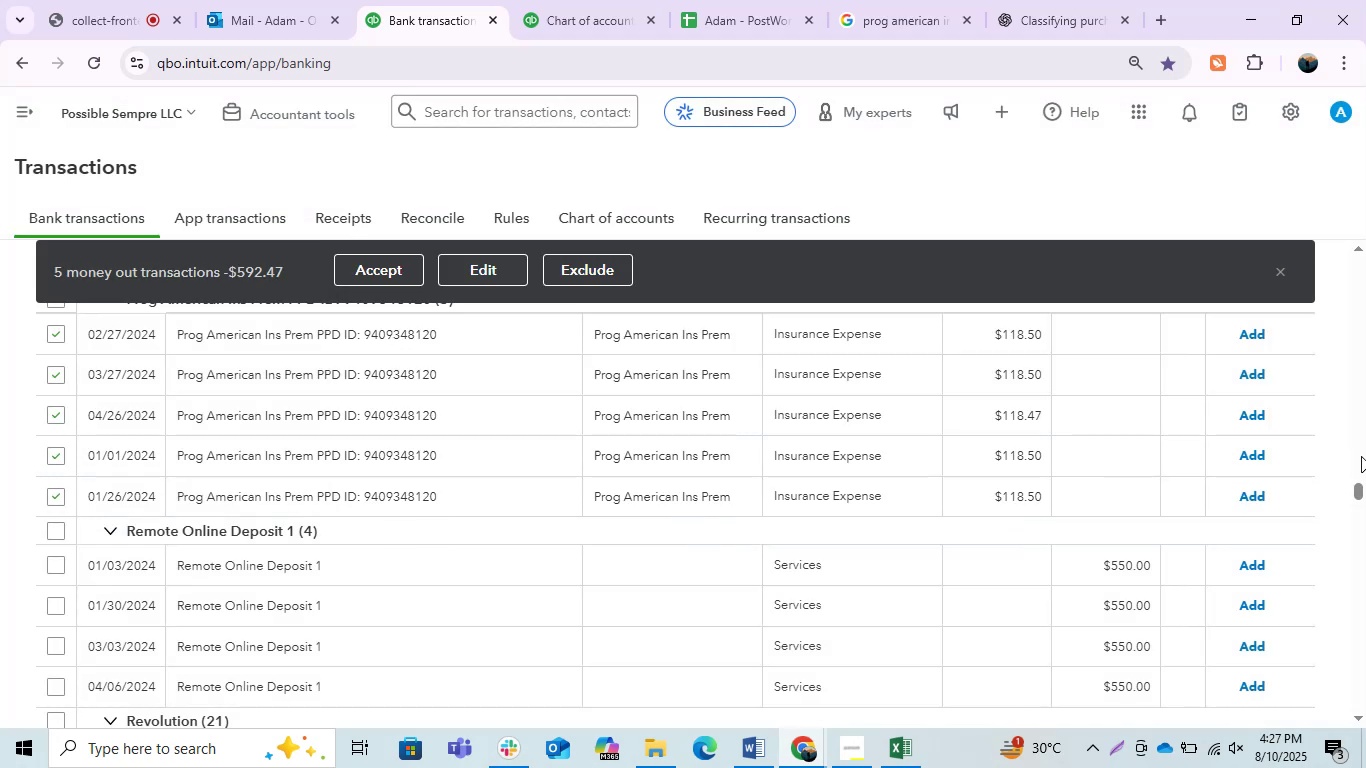 
left_click_drag(start_coordinate=[1354, 485], to_coordinate=[1361, 482])
 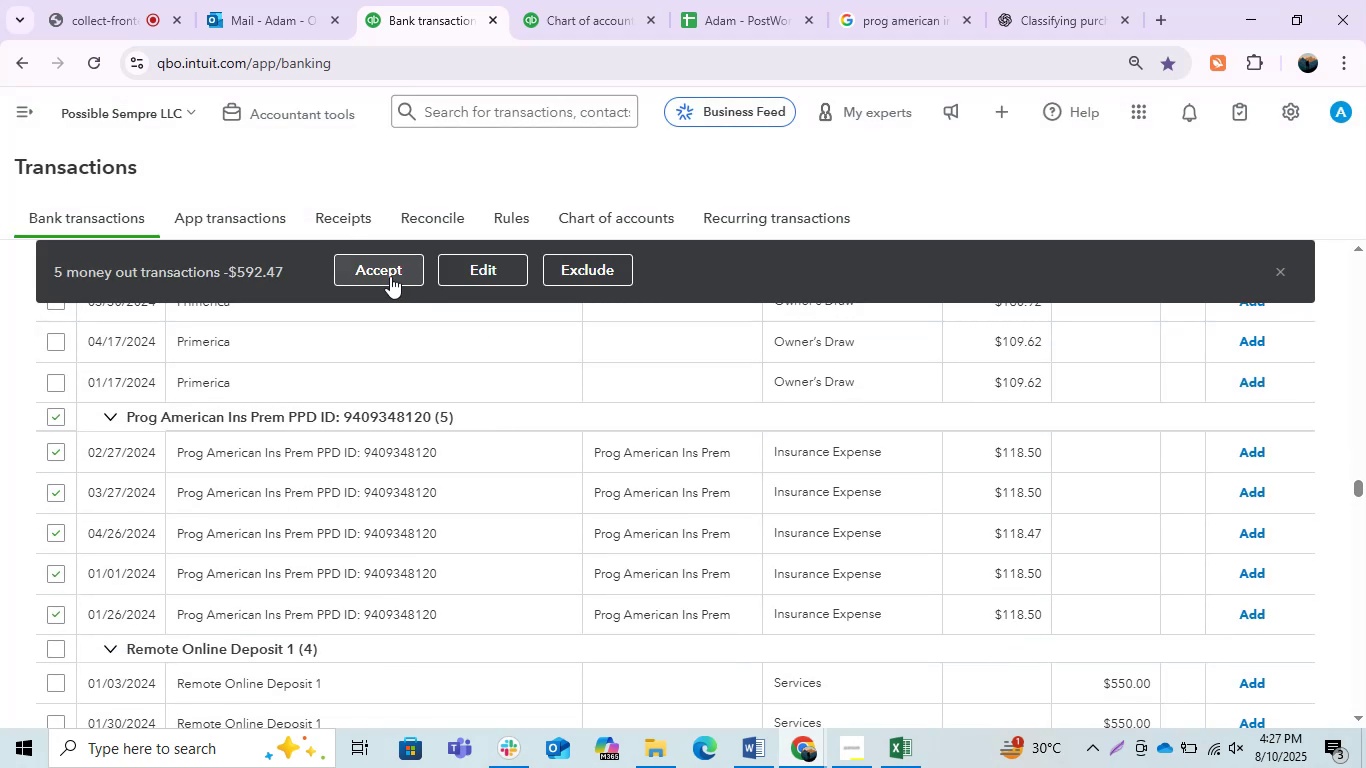 
left_click([390, 276])
 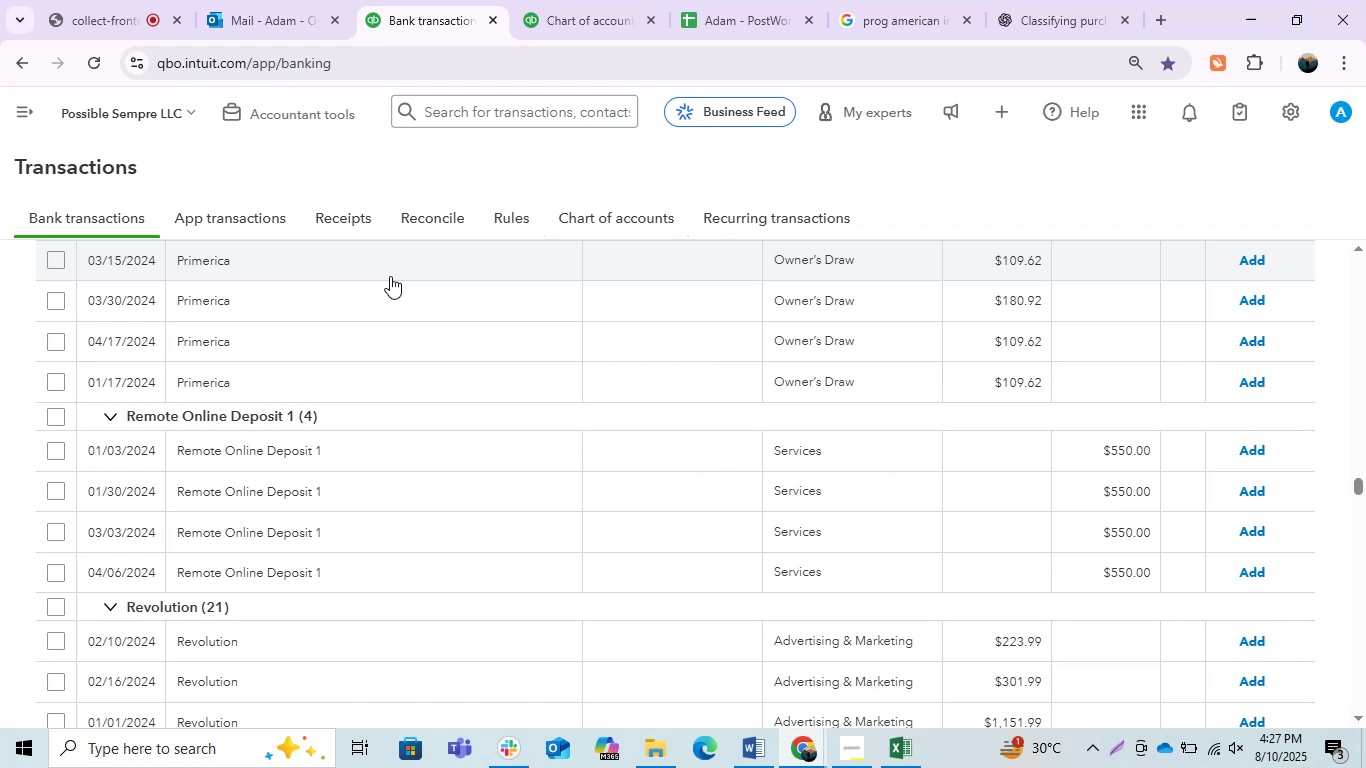 
wait(16.17)
 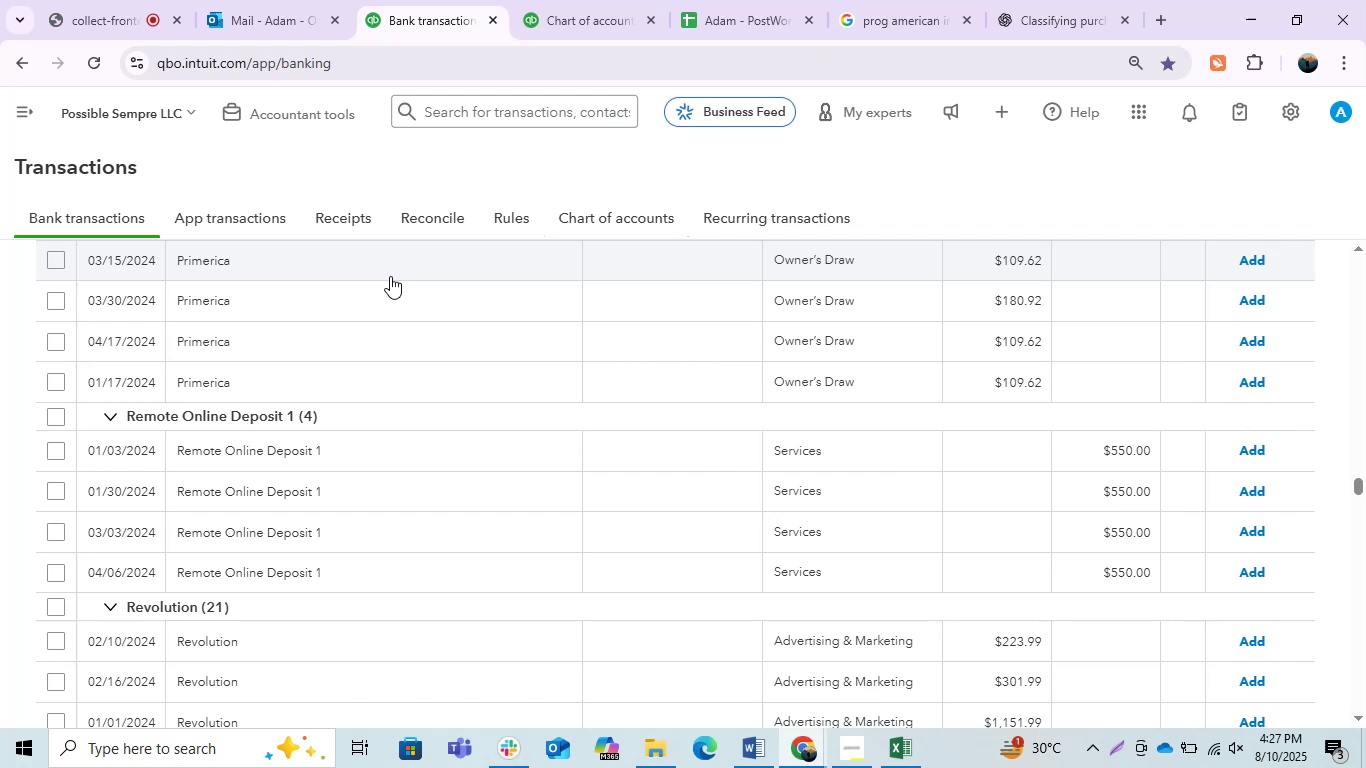 
left_click([370, 448])
 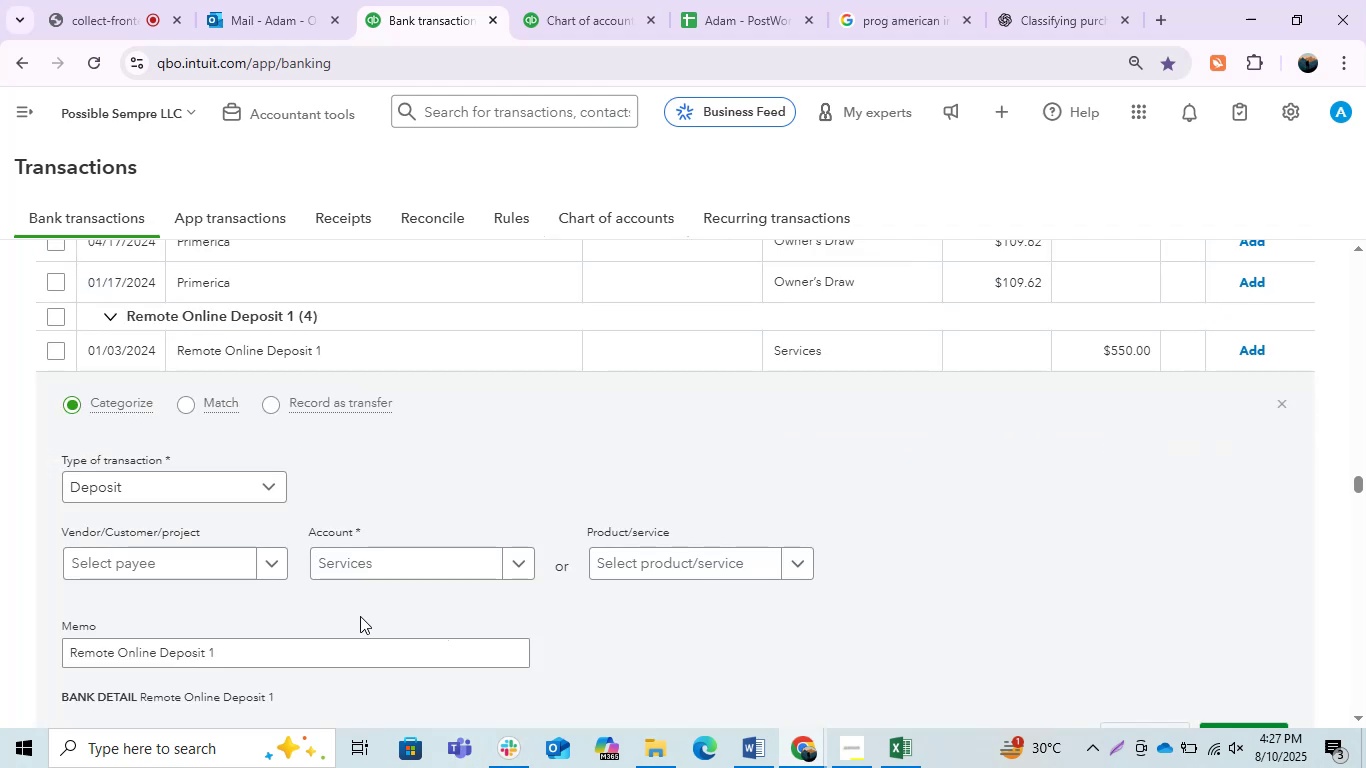 
left_click_drag(start_coordinate=[245, 657], to_coordinate=[0, 676])
 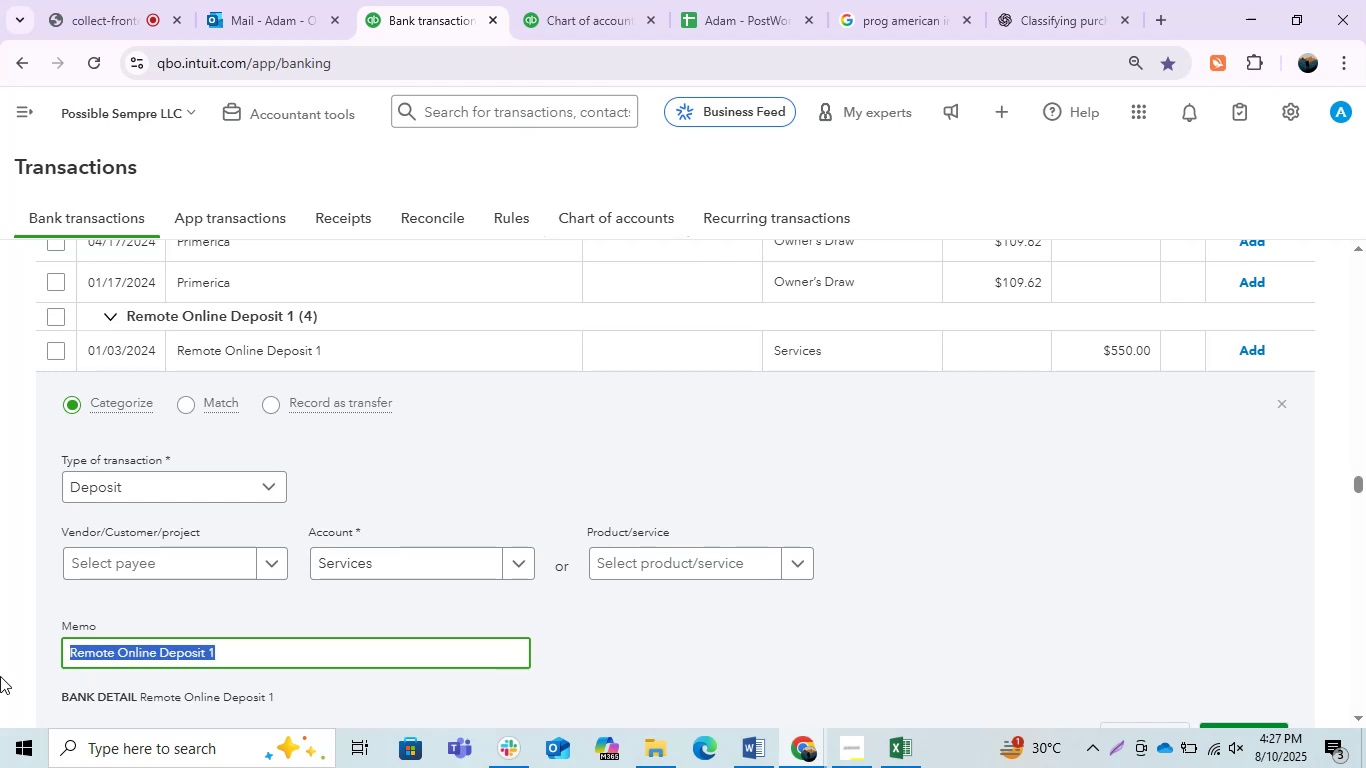 
key(Control+C)
 